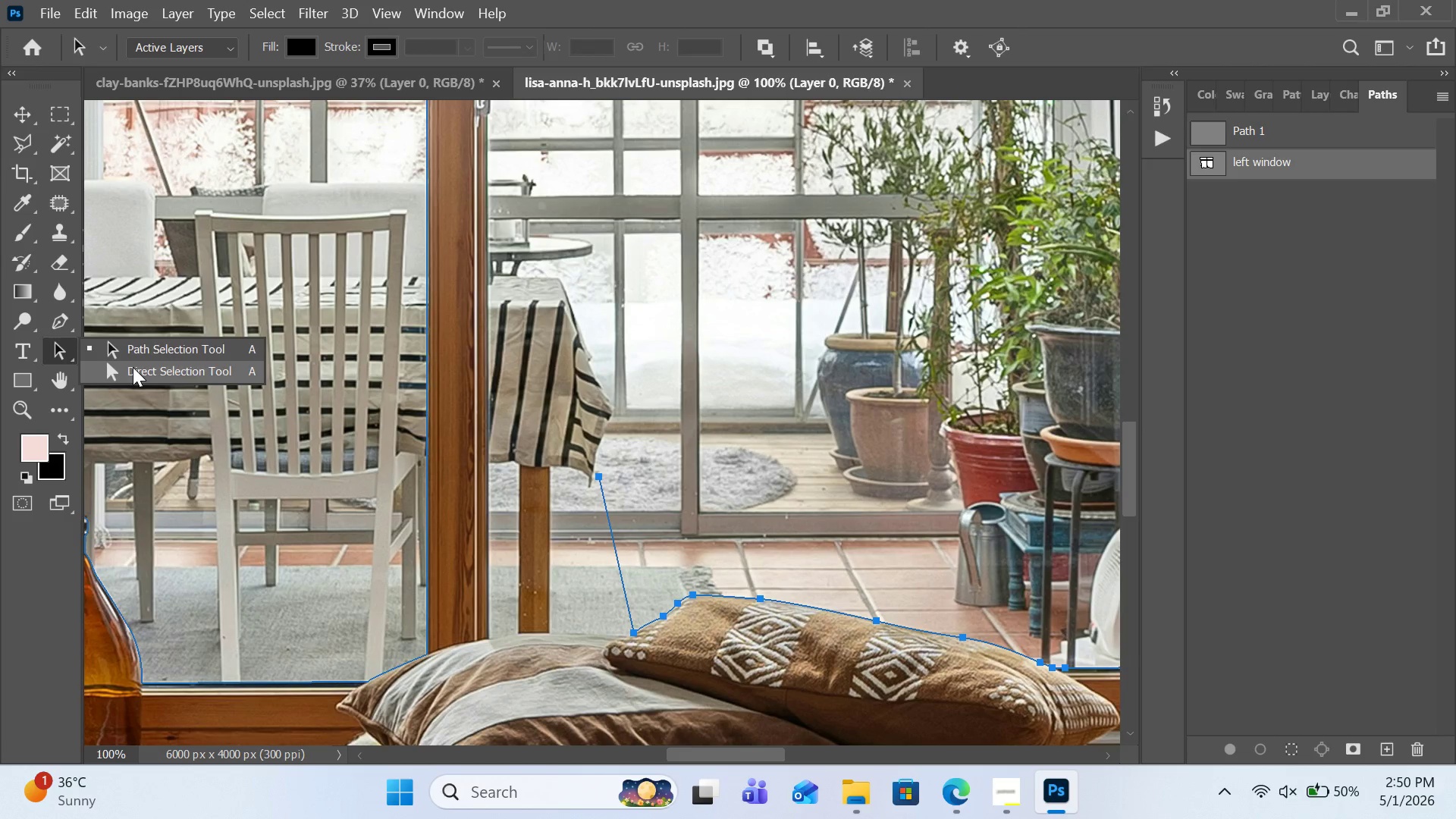 
double_click([133, 367])
 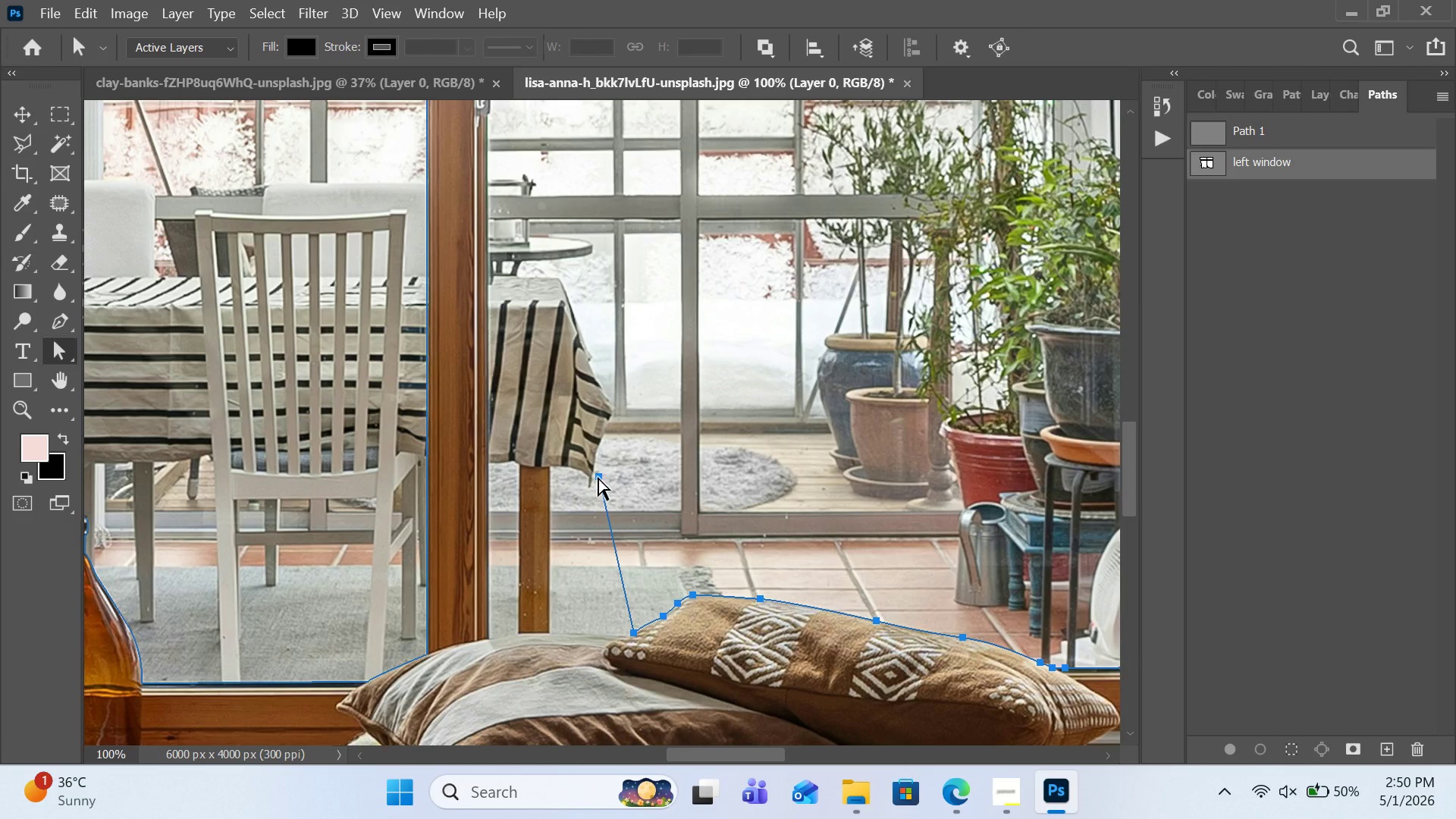 
left_click_drag(start_coordinate=[598, 477], to_coordinate=[587, 490])
 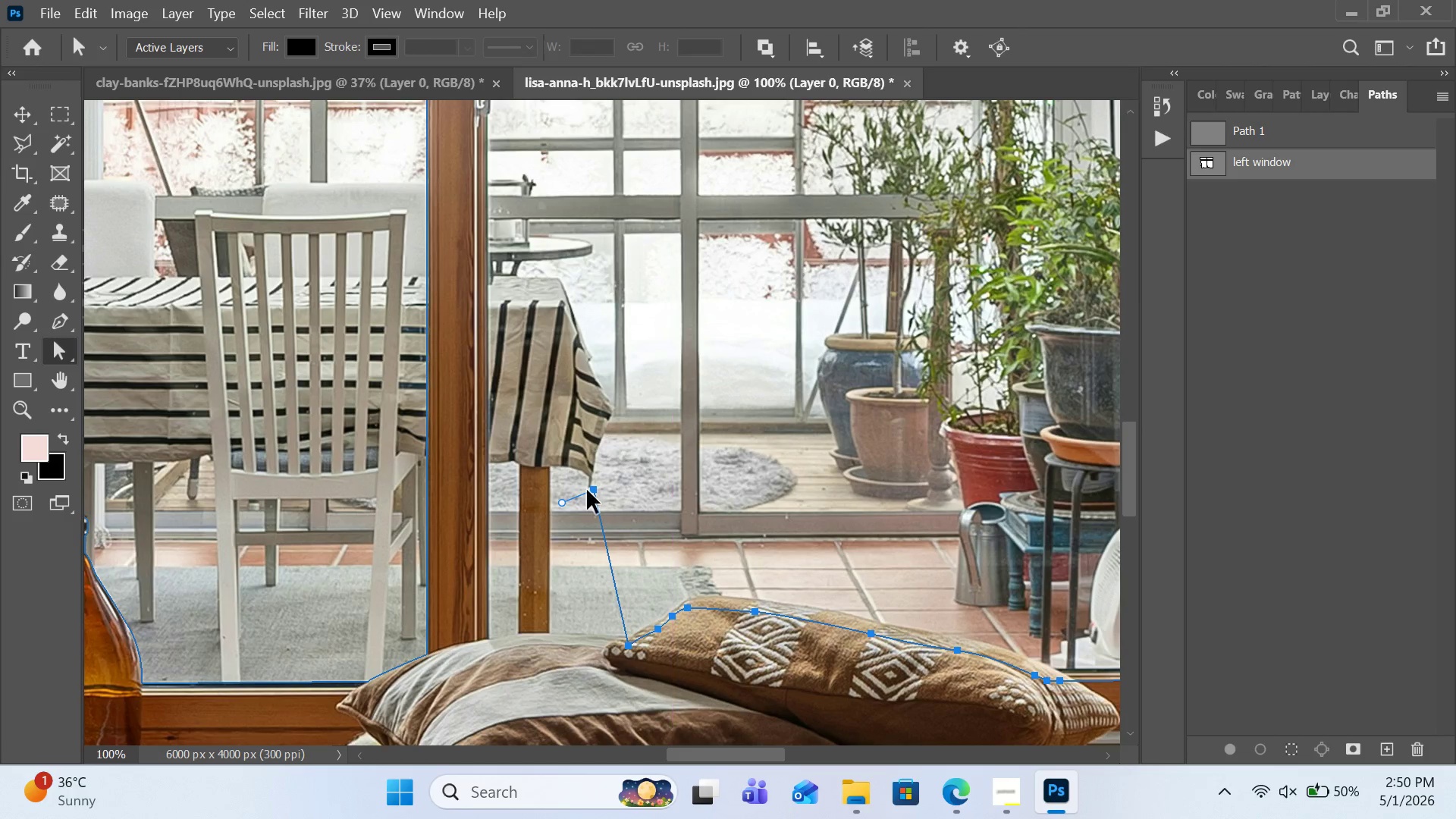 
key(Control+Z)
 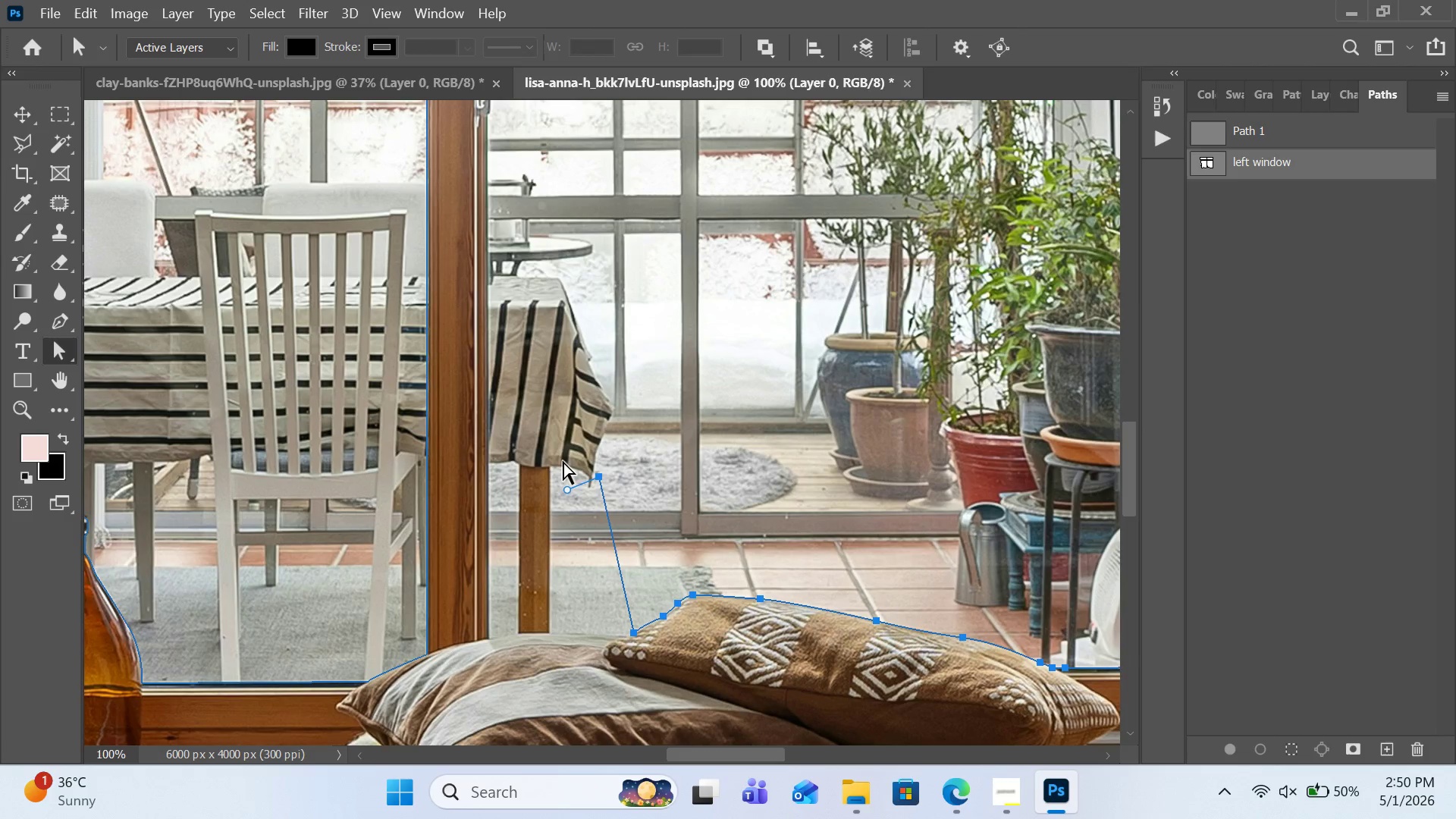 
left_click_drag(start_coordinate=[566, 459], to_coordinate=[618, 508])
 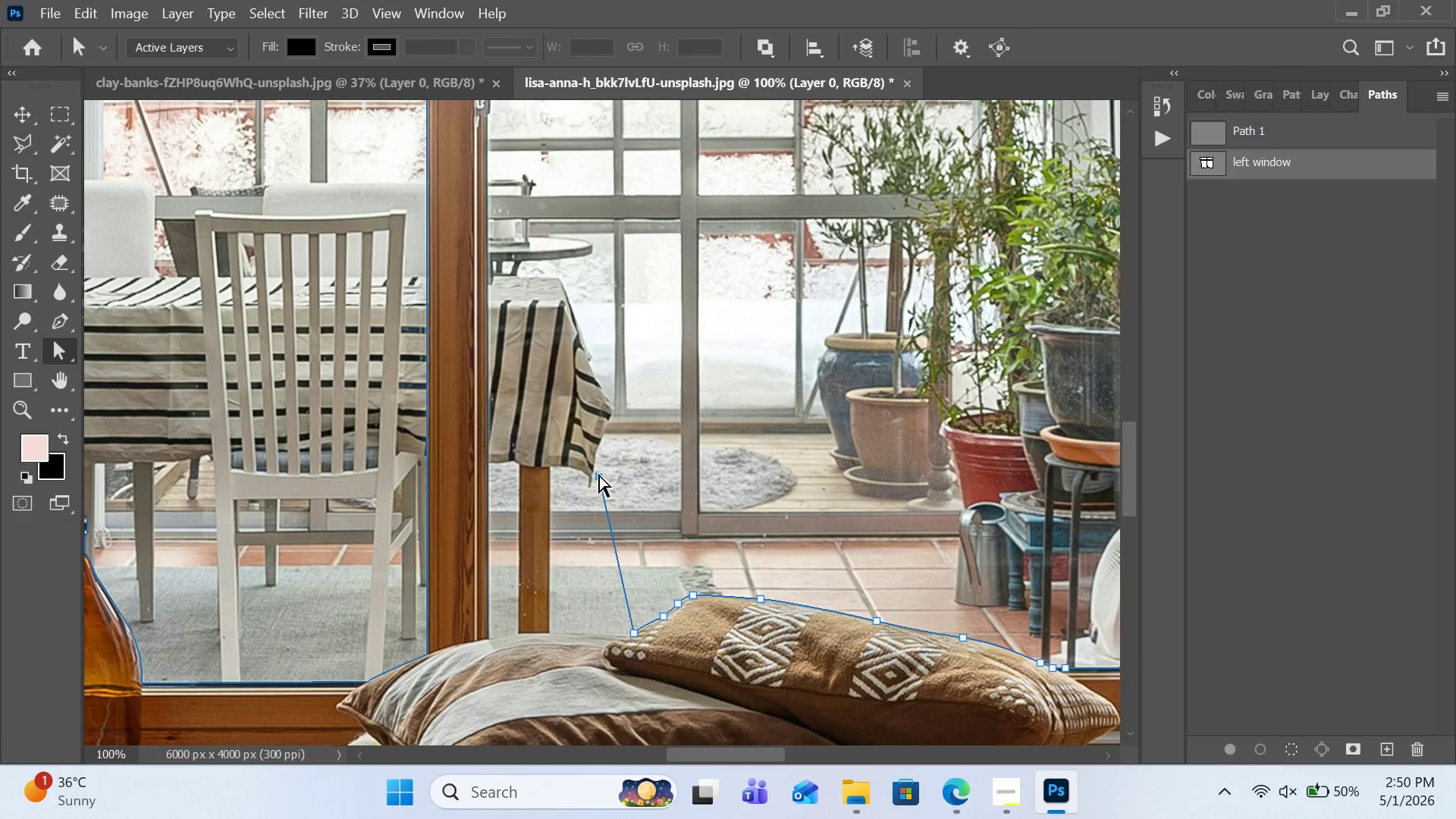 
left_click_drag(start_coordinate=[598, 474], to_coordinate=[548, 629])
 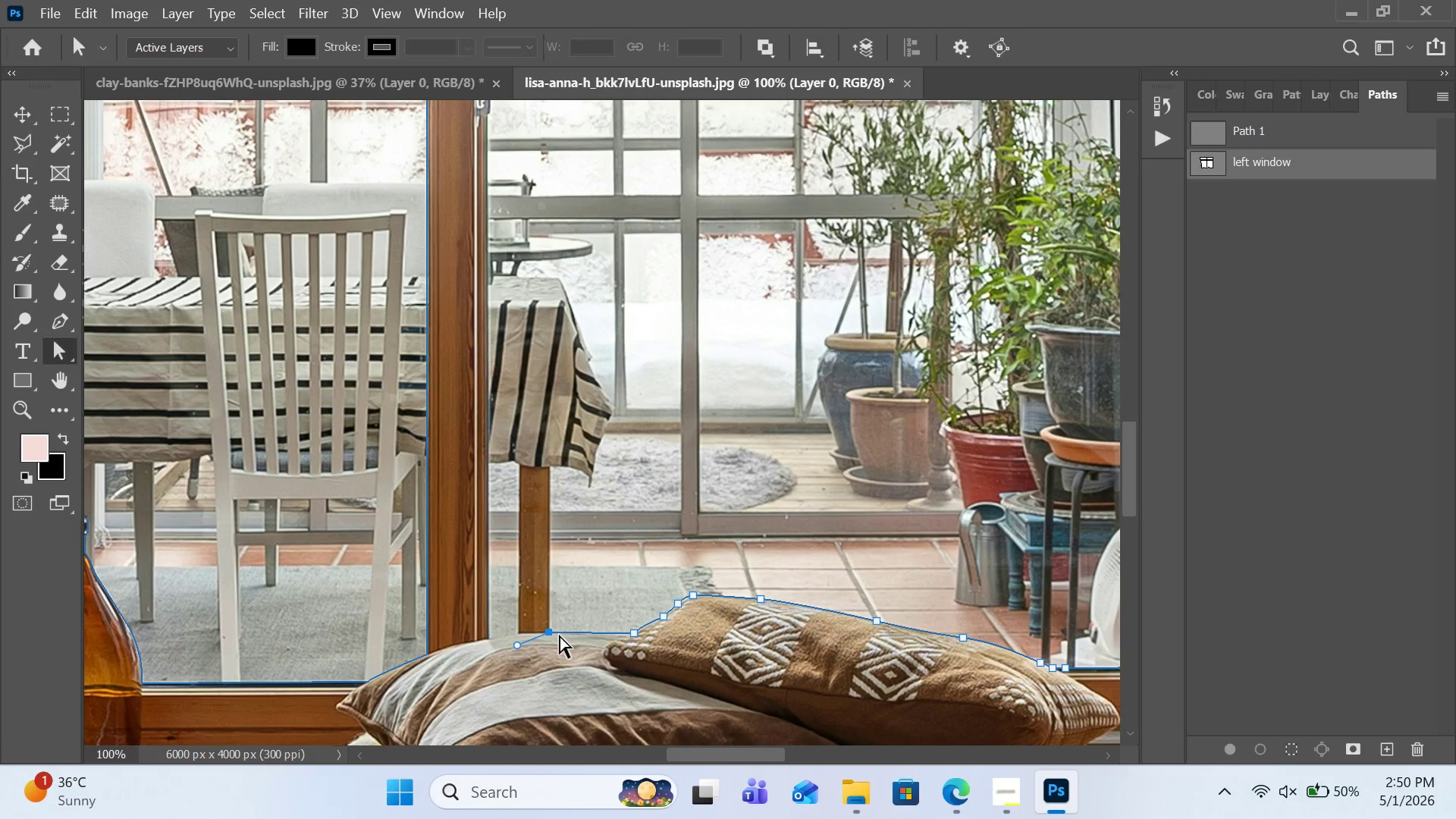 
hold_key(key=AltLeft, duration=1.05)
 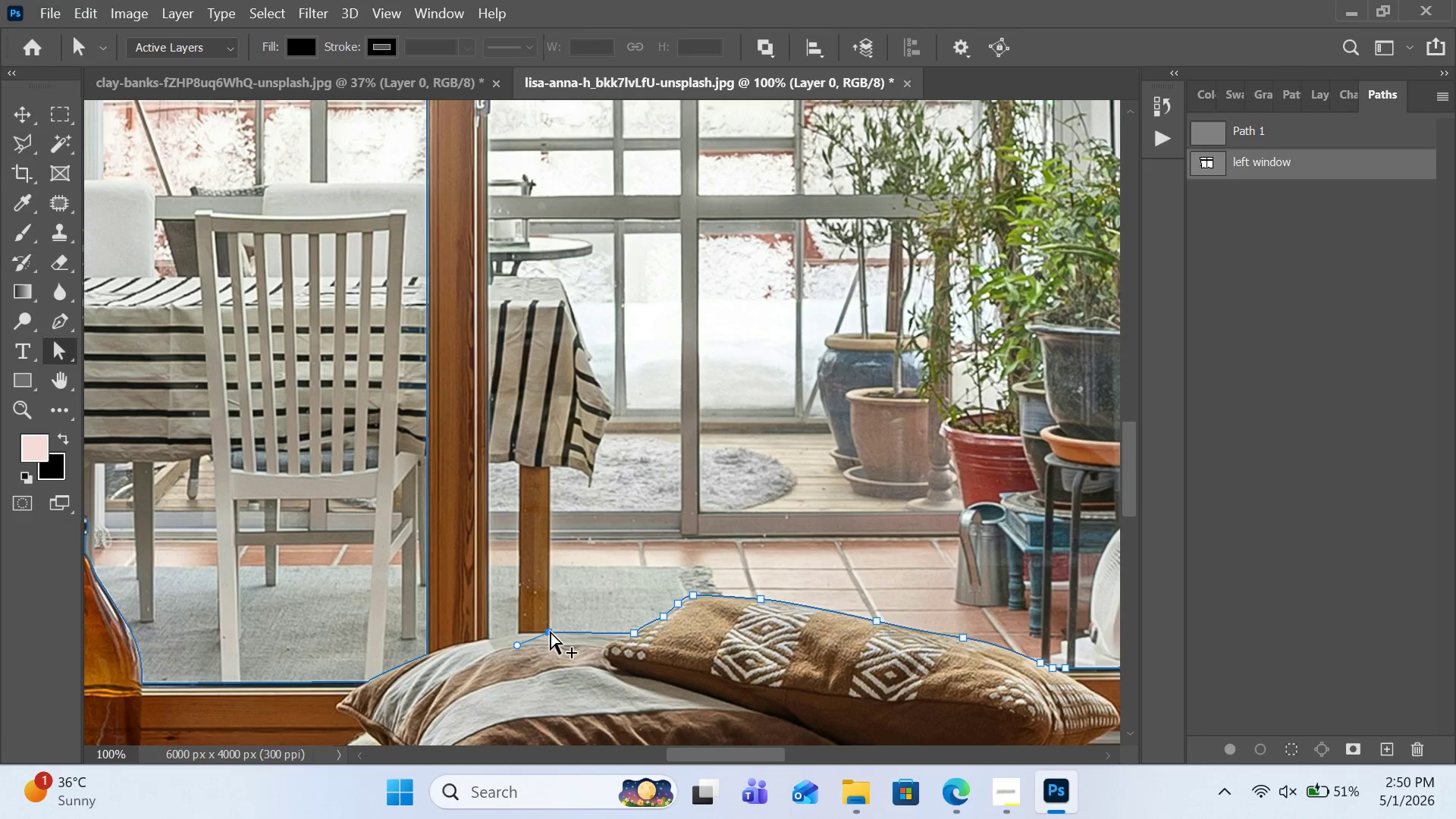 
hold_key(key=AltLeft, duration=0.31)
 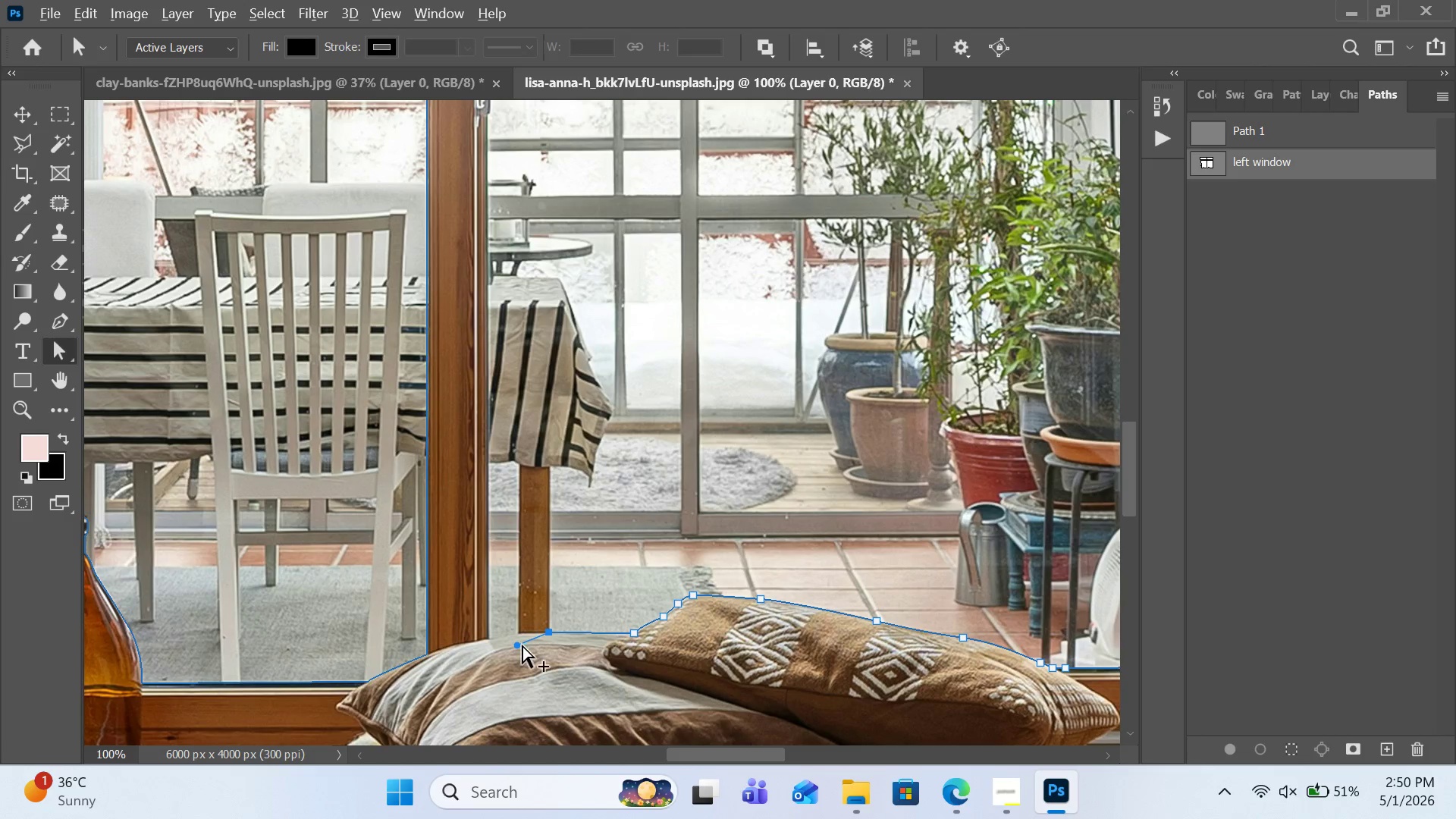 
hold_key(key=AltLeft, duration=0.73)
 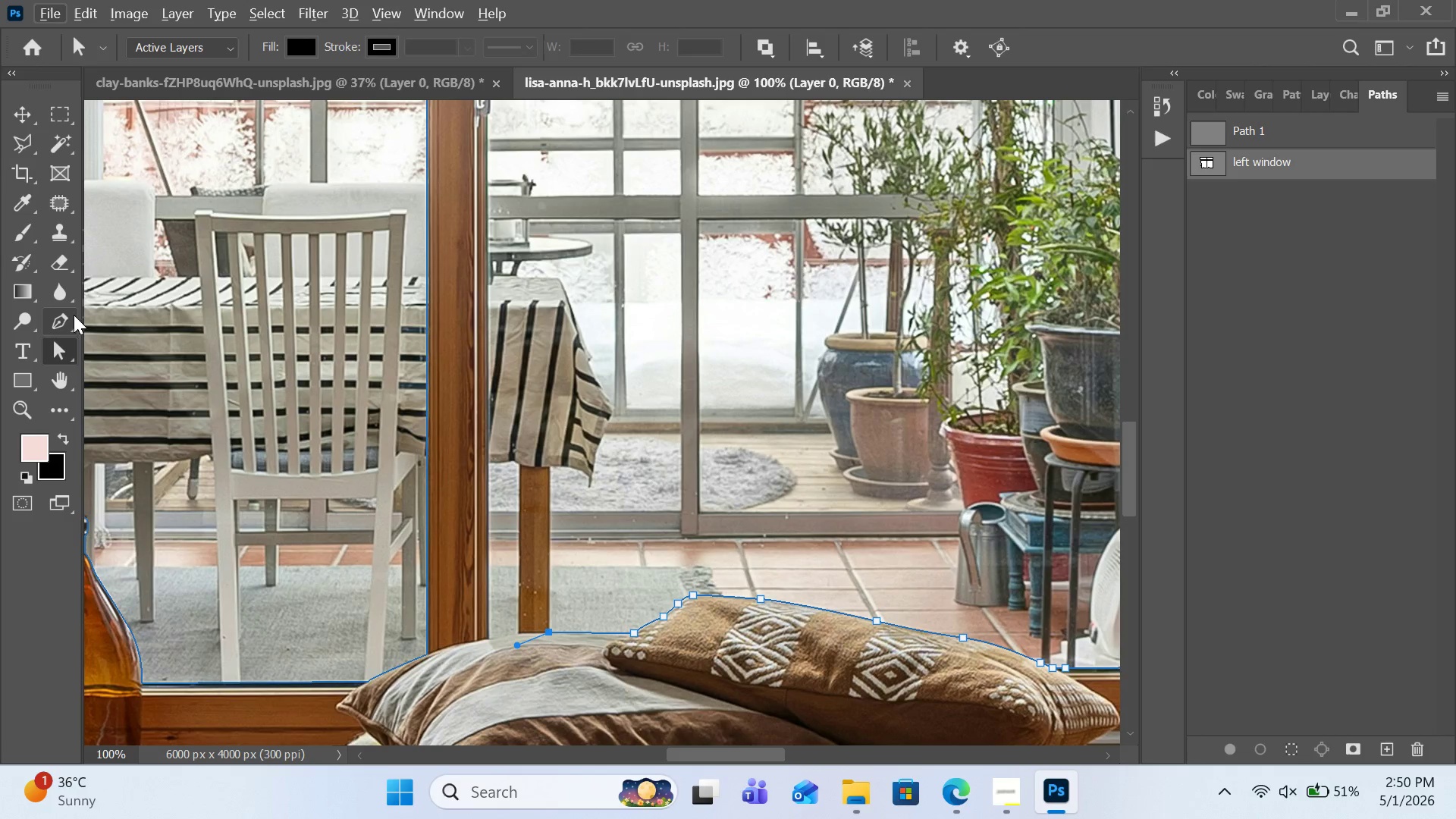 
left_click([62, 315])
 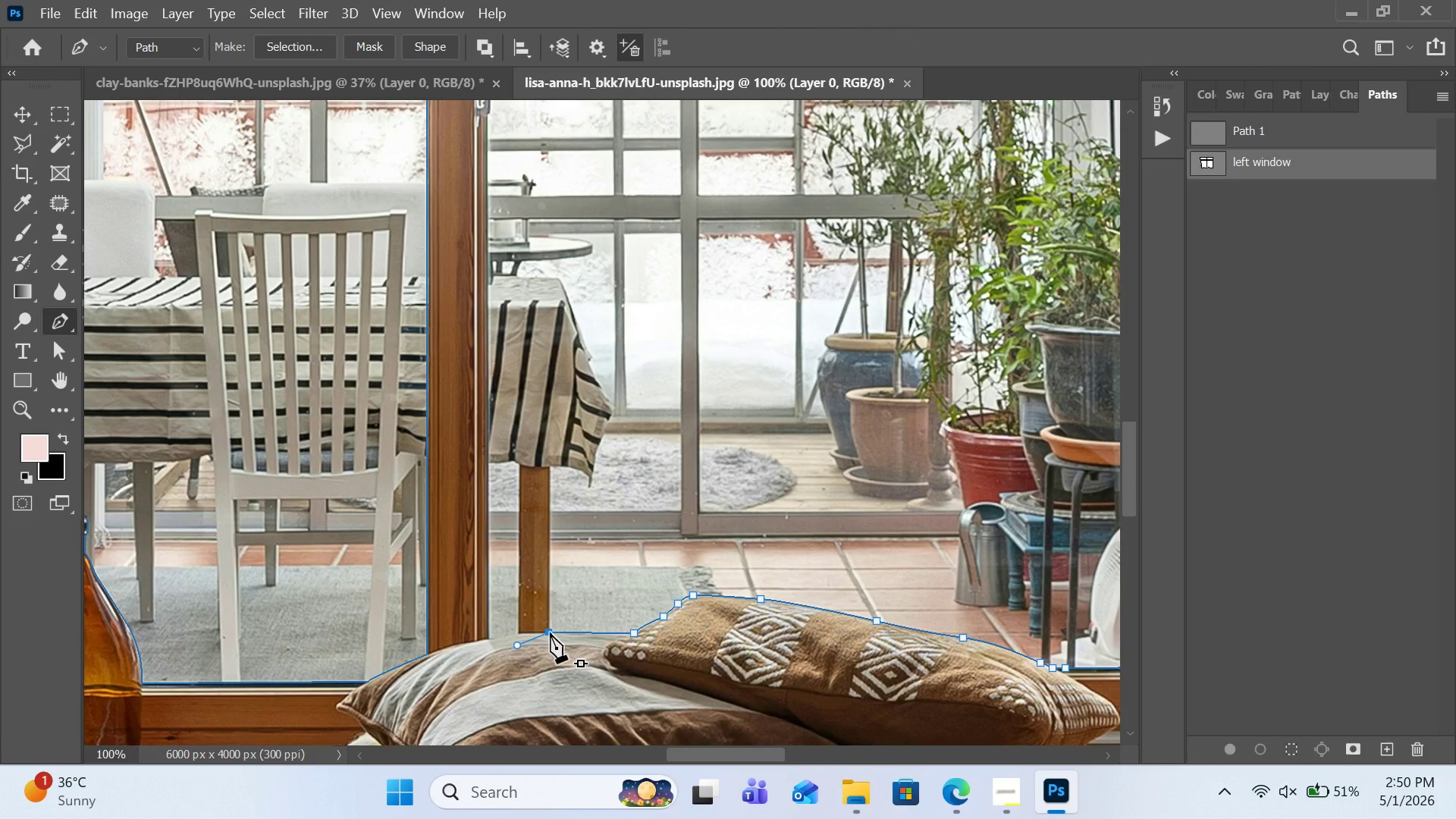 
hold_key(key=AltLeft, duration=5.52)
left_click([521, 645])
 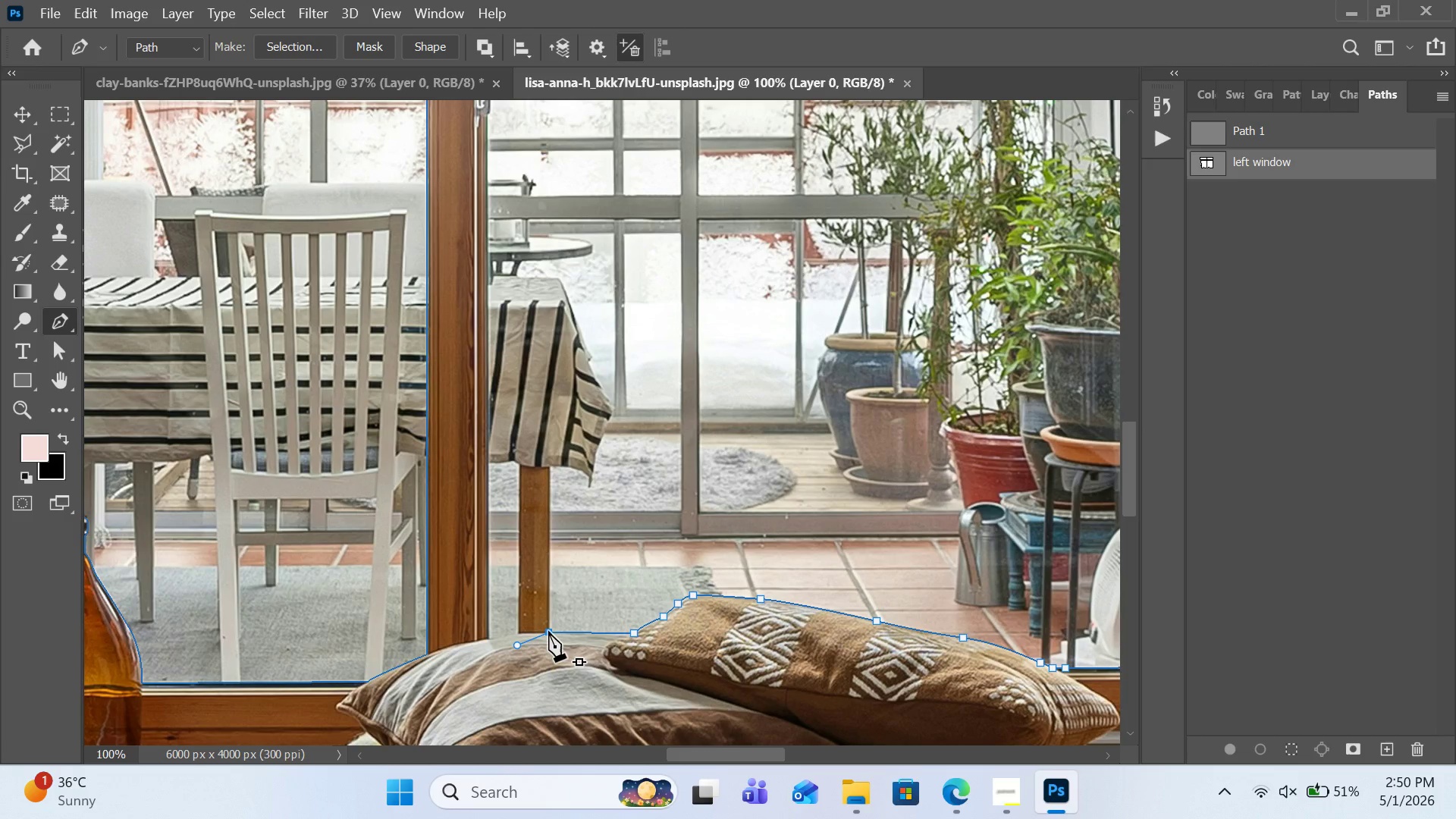 
left_click([548, 631])
 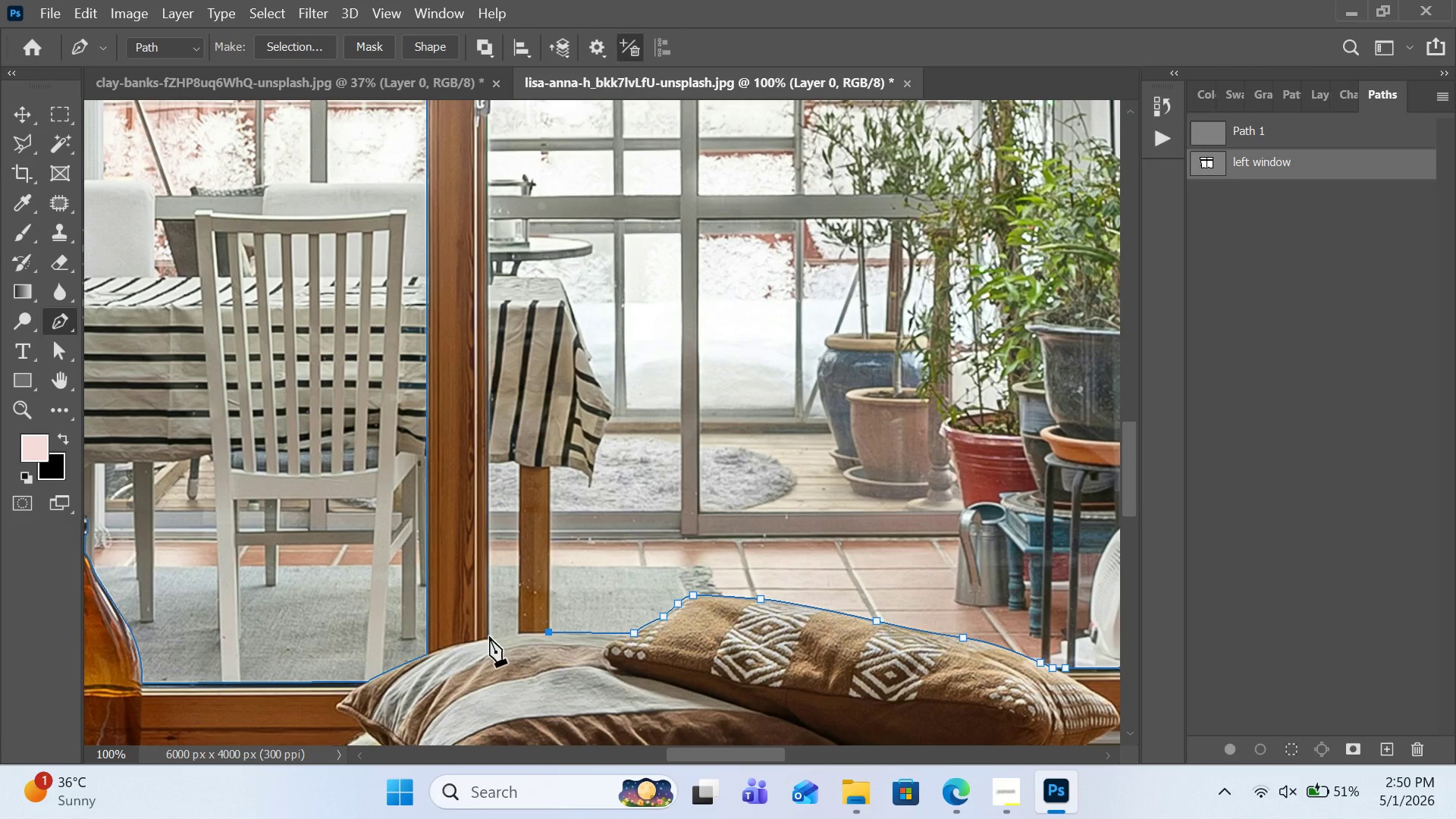 
wait(7.8)
 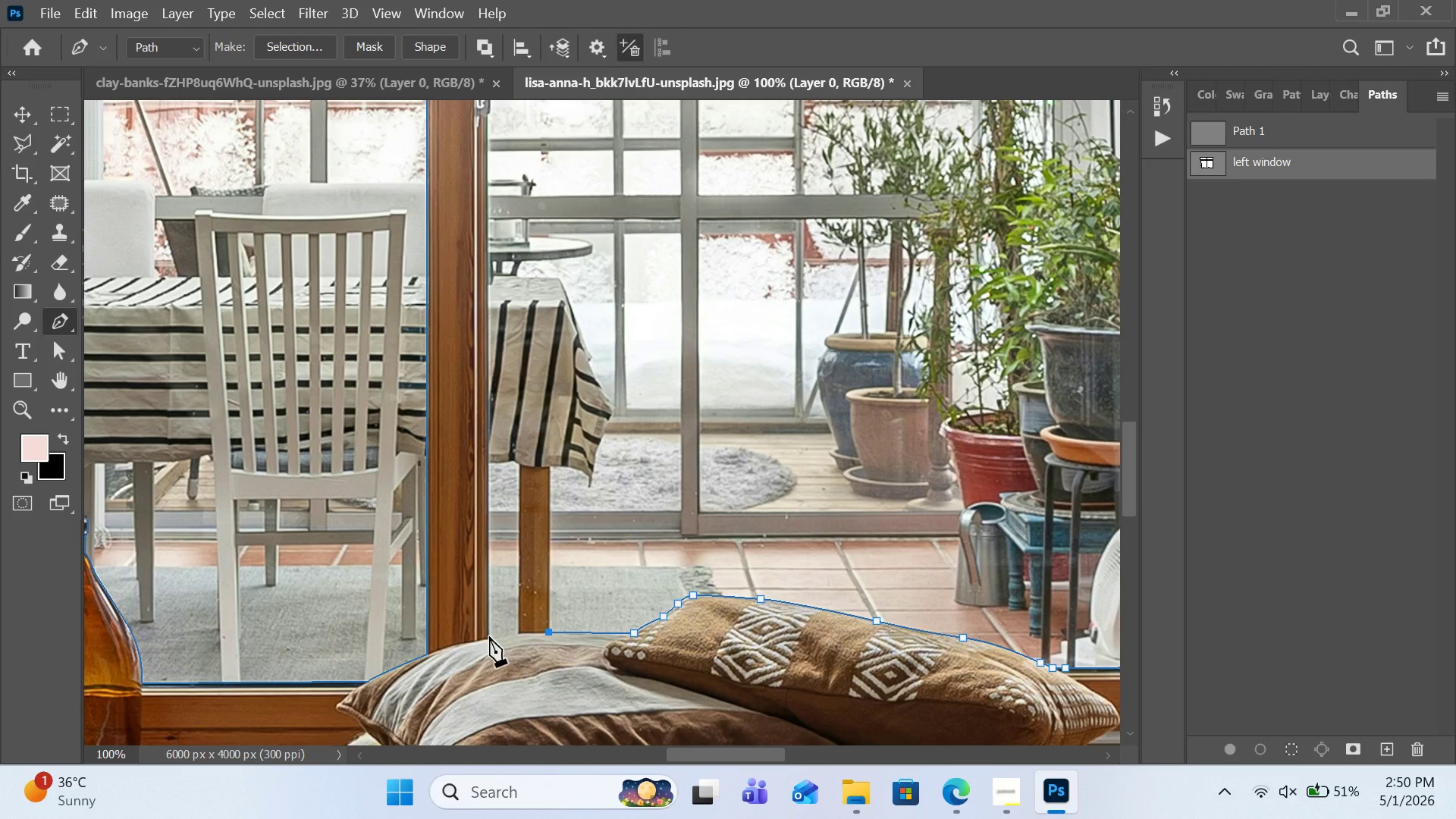 
left_click_drag(start_coordinate=[490, 639], to_coordinate=[480, 642])
 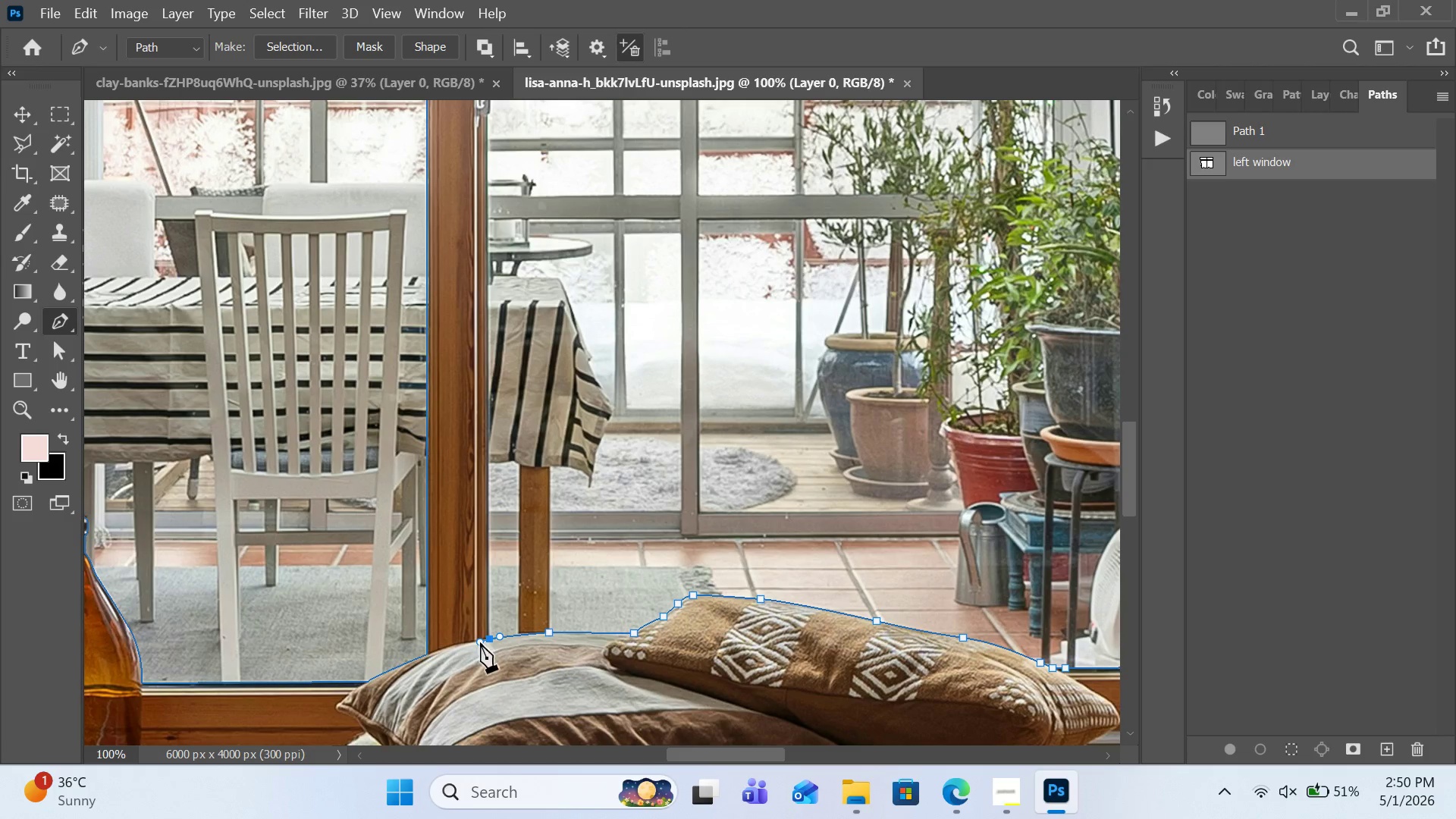 
hold_key(key=AltLeft, duration=1.36)
left_click([488, 639])
 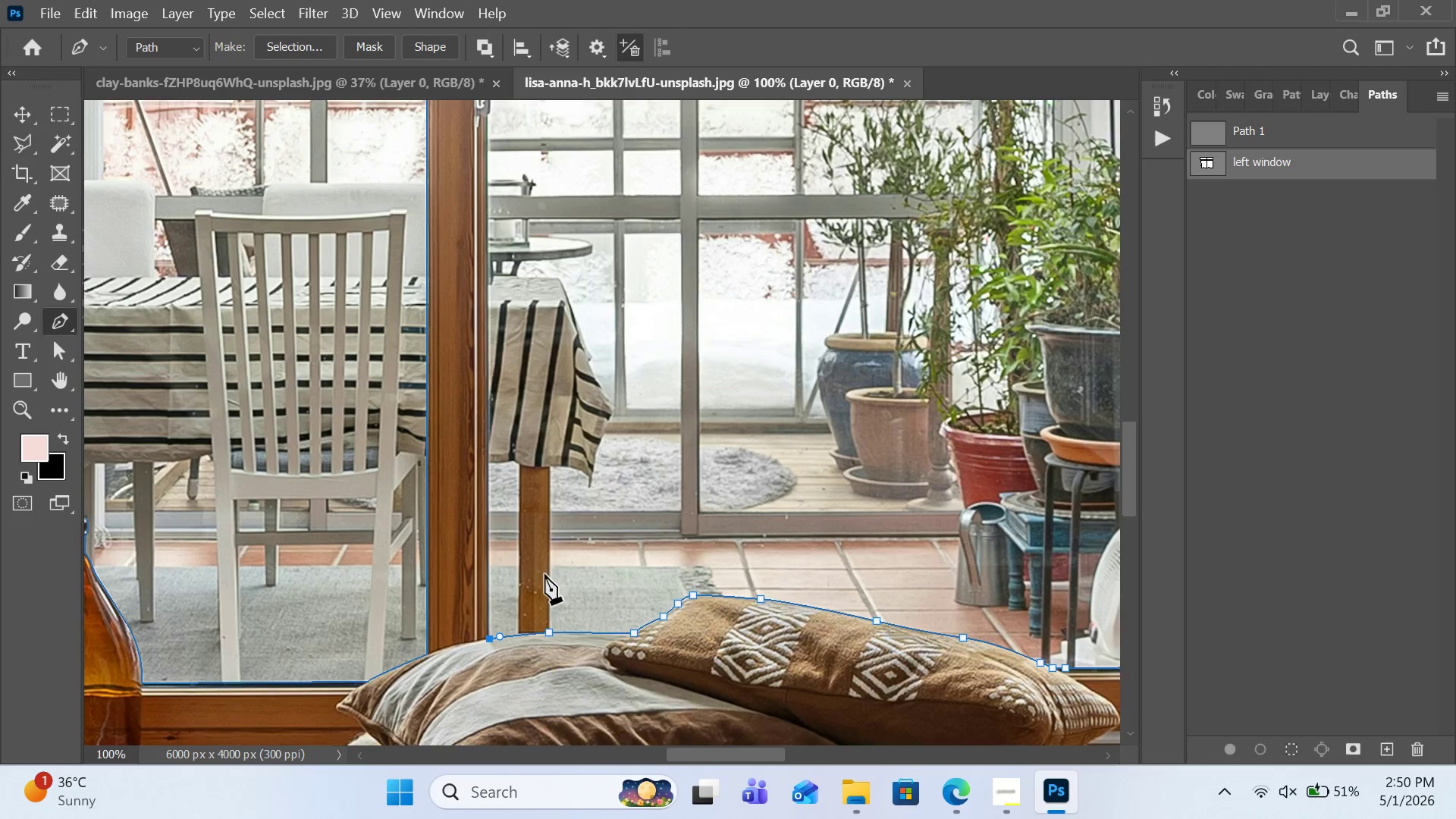 
scroll: coordinate [543, 504], scroll_direction: up, amount: 15.0
 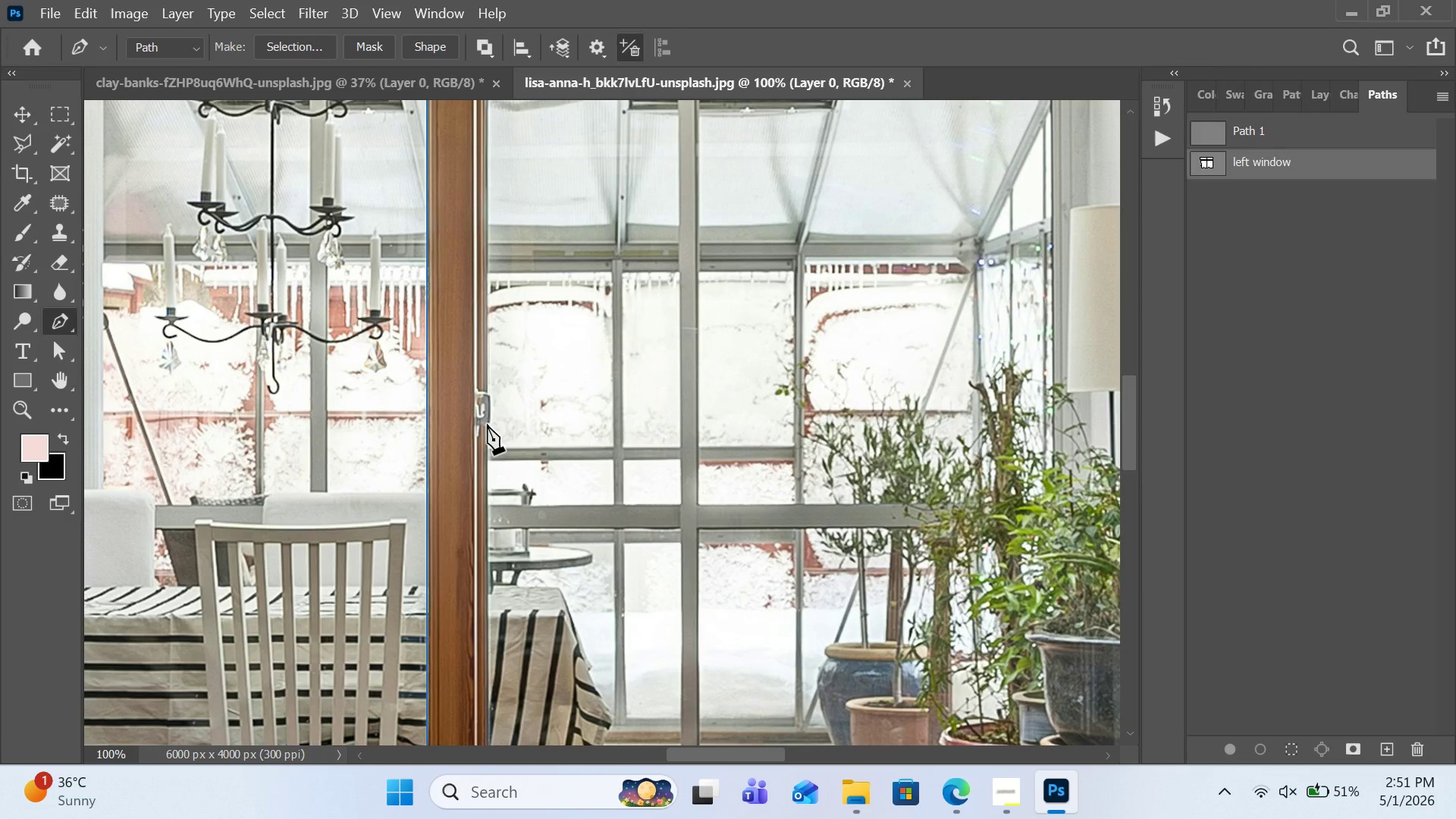 
left_click([487, 424])
 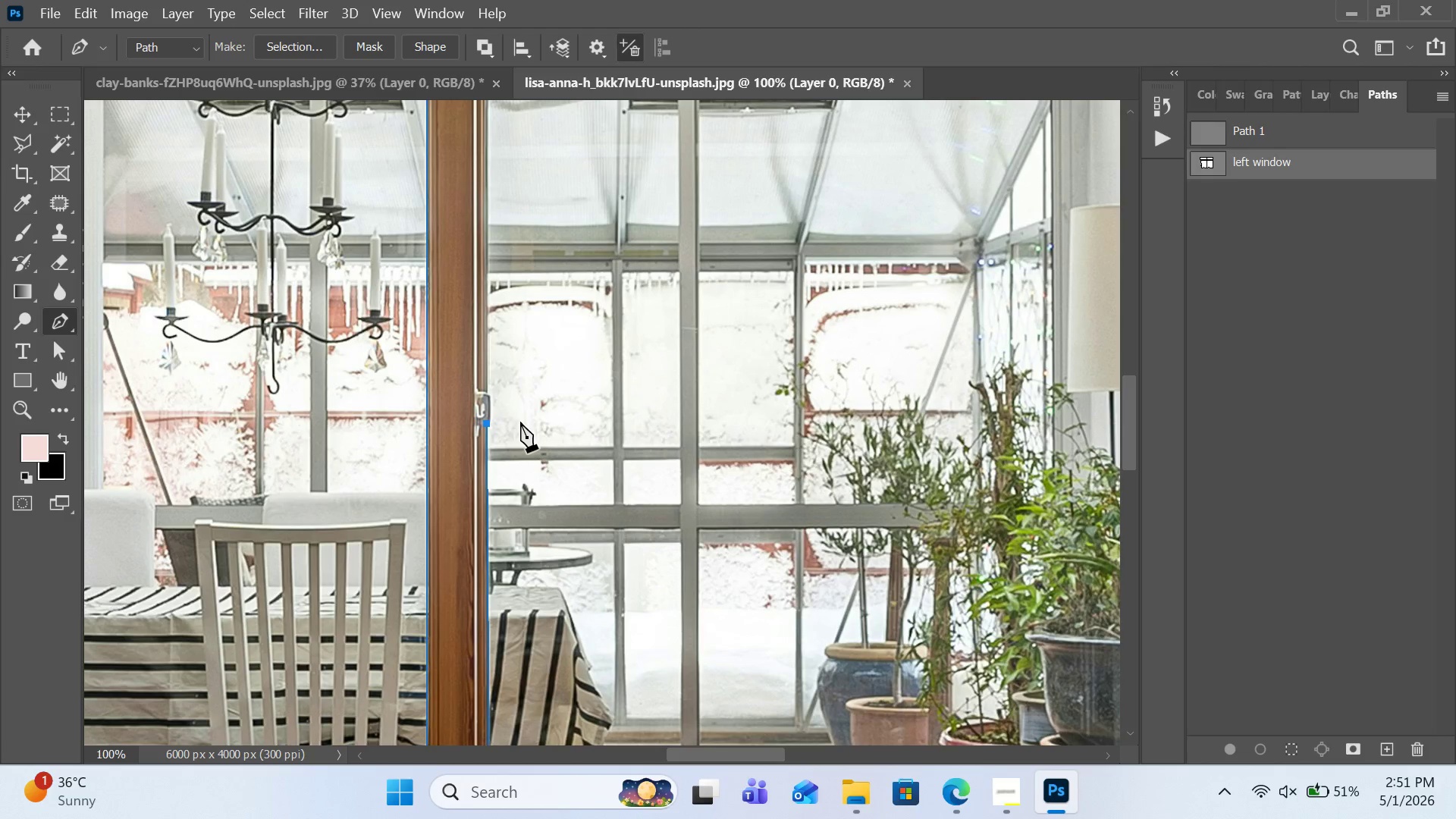 
scroll: coordinate [520, 424], scroll_direction: up, amount: 2.0
 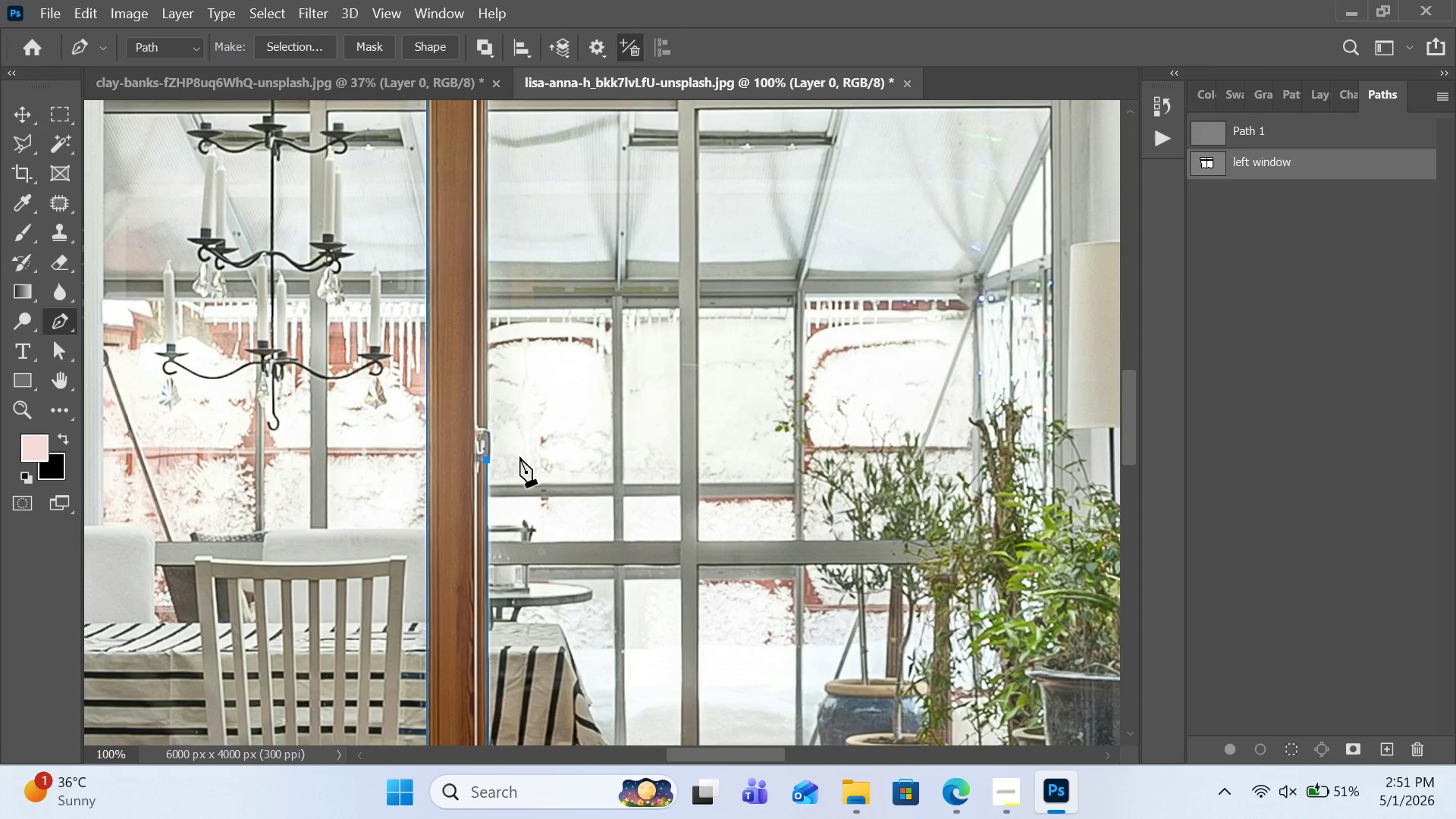 
key(Control+Equal)
 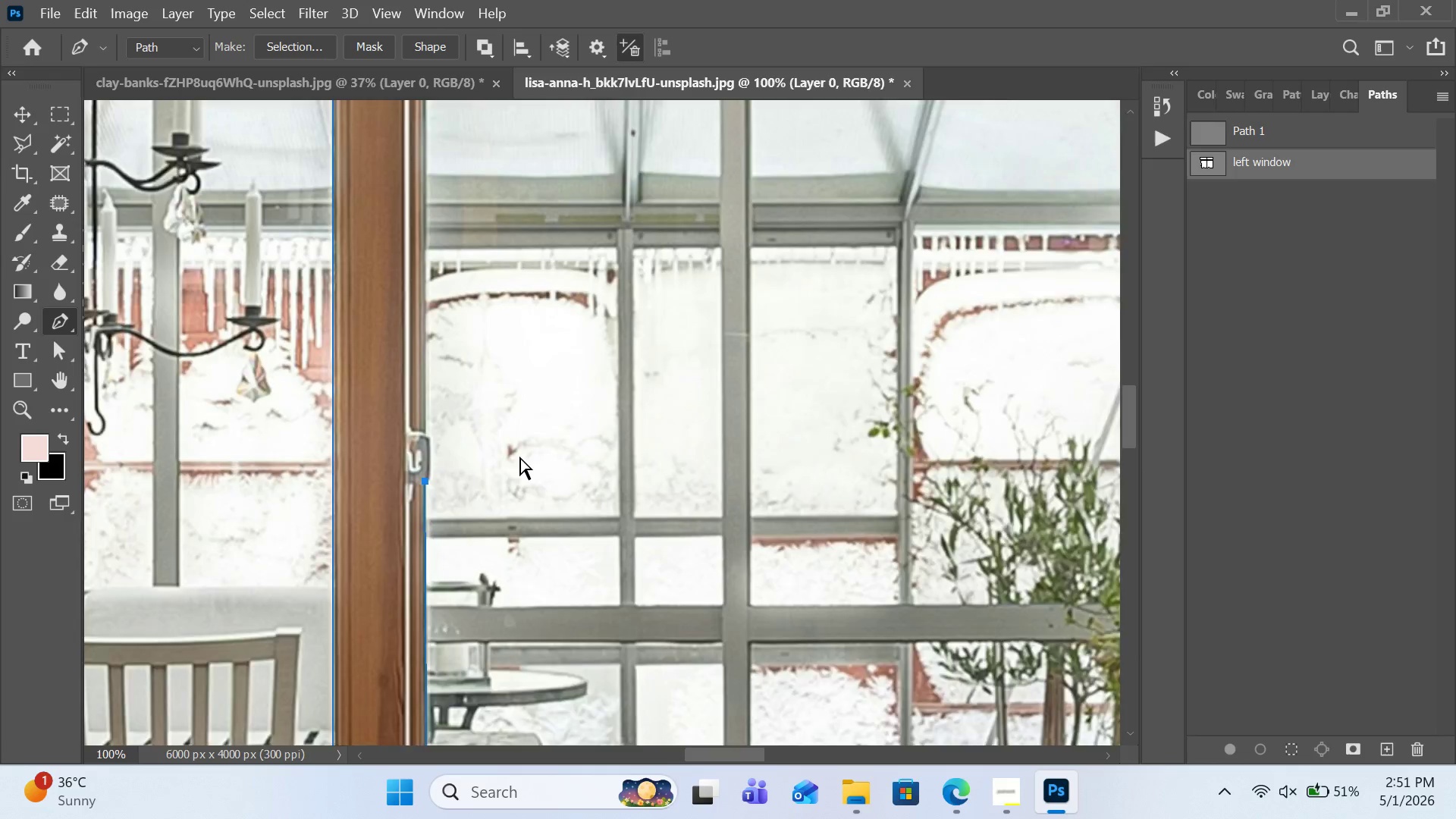 
key(Control+Equal)
 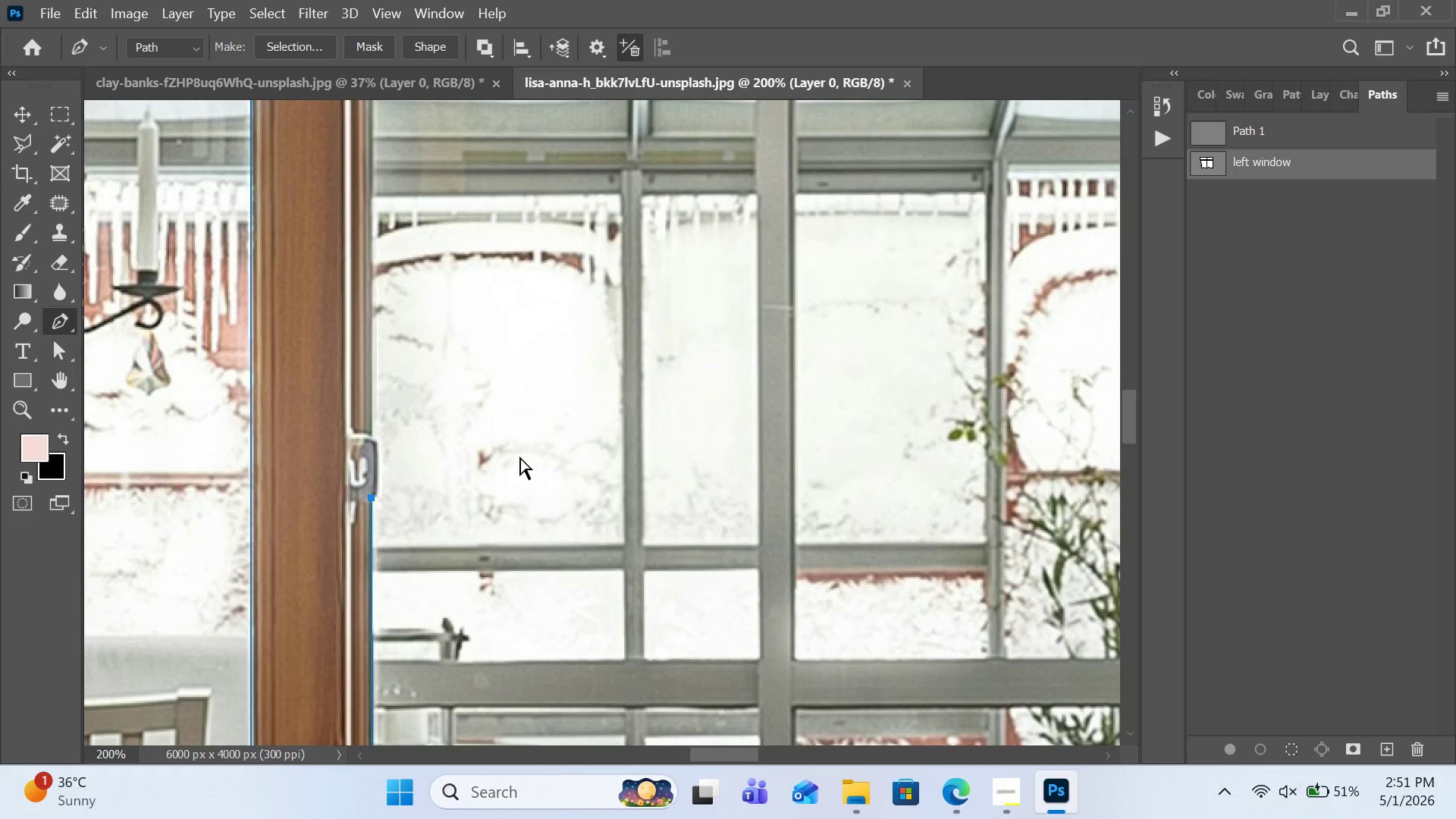 
key(Control+Equal)
 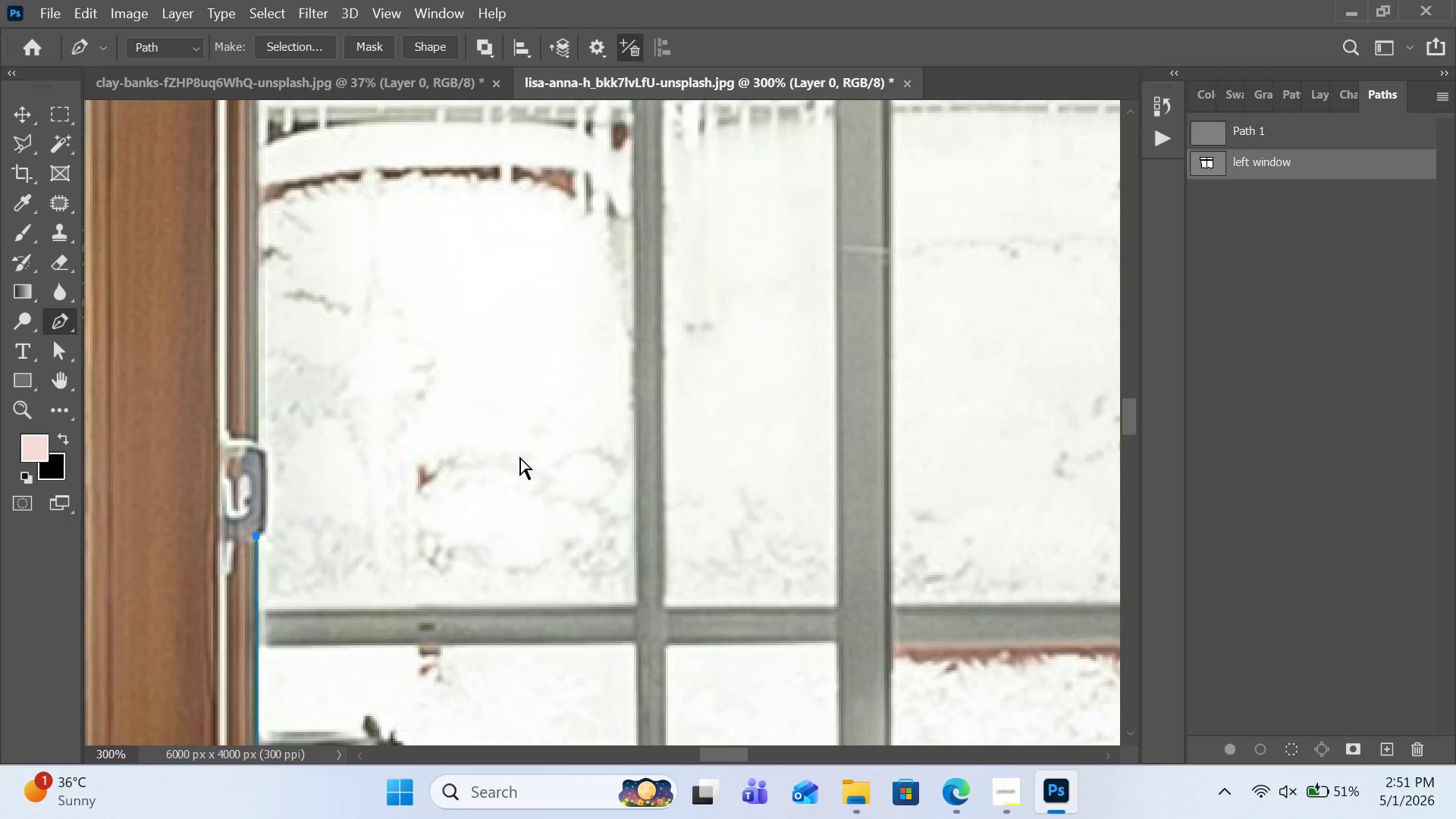 
key(Control+Equal)
 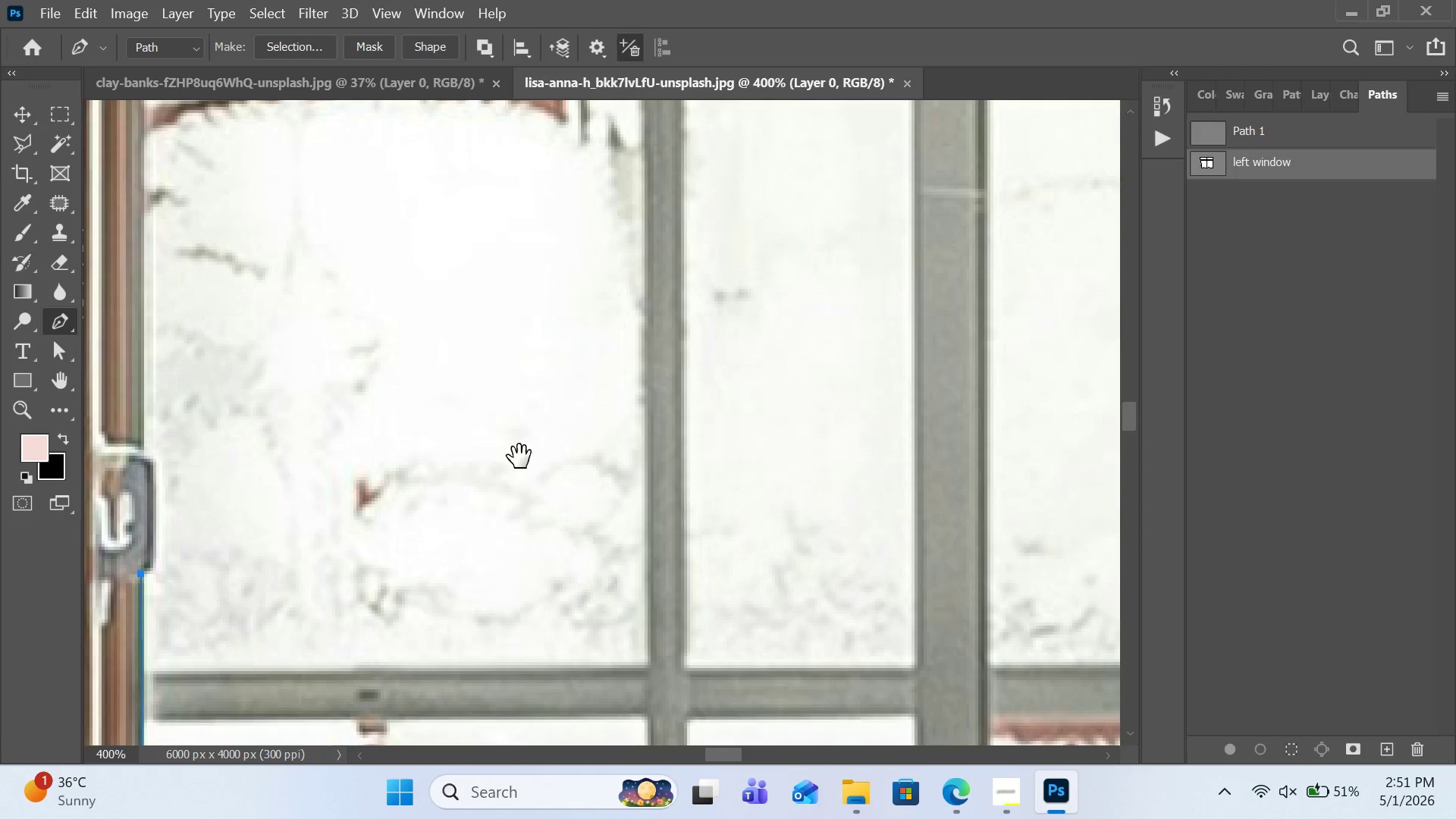 
hold_key(key=Space, duration=1.08)
 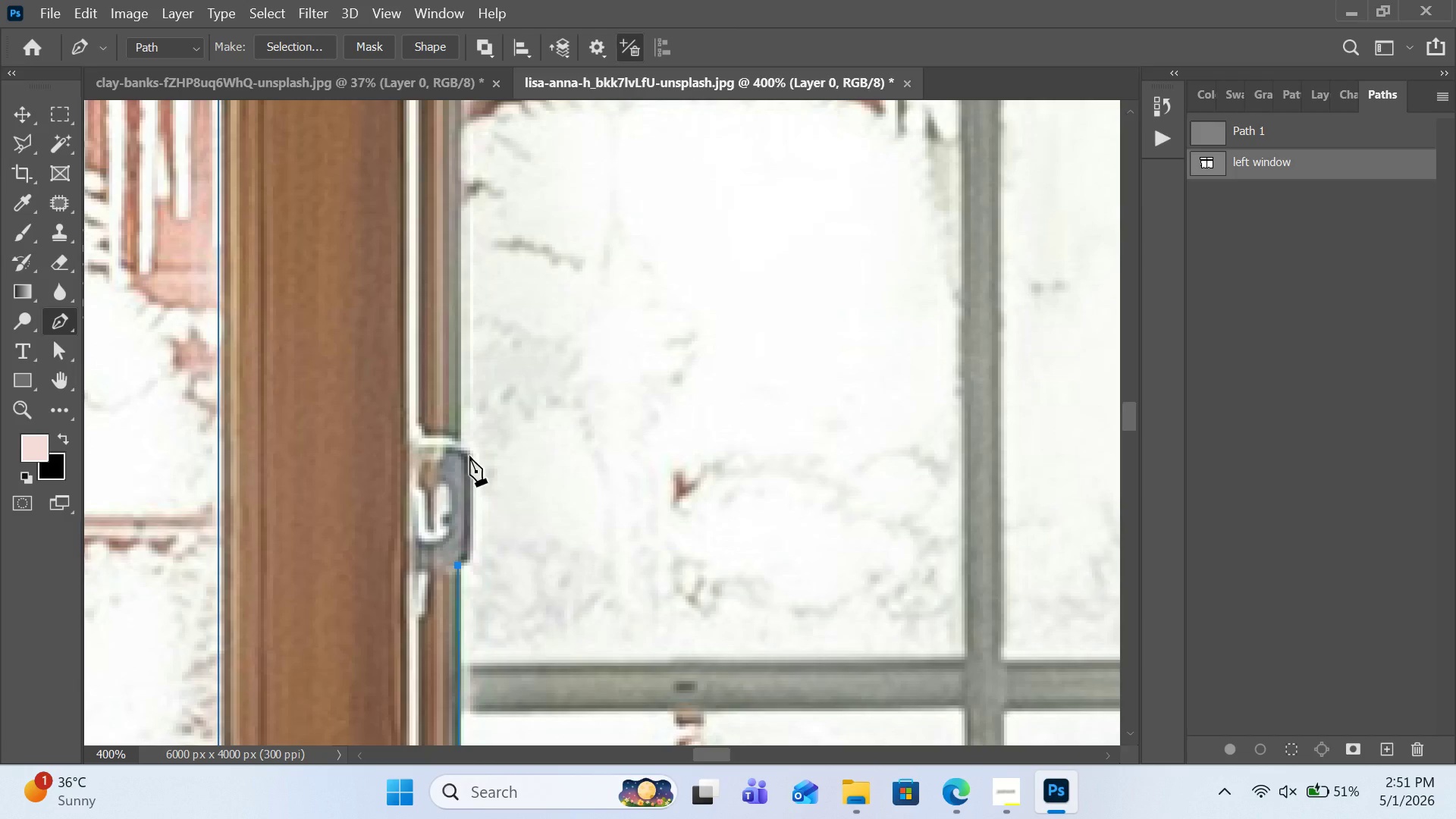 
left_click_drag(start_coordinate=[350, 494], to_coordinate=[667, 486])
 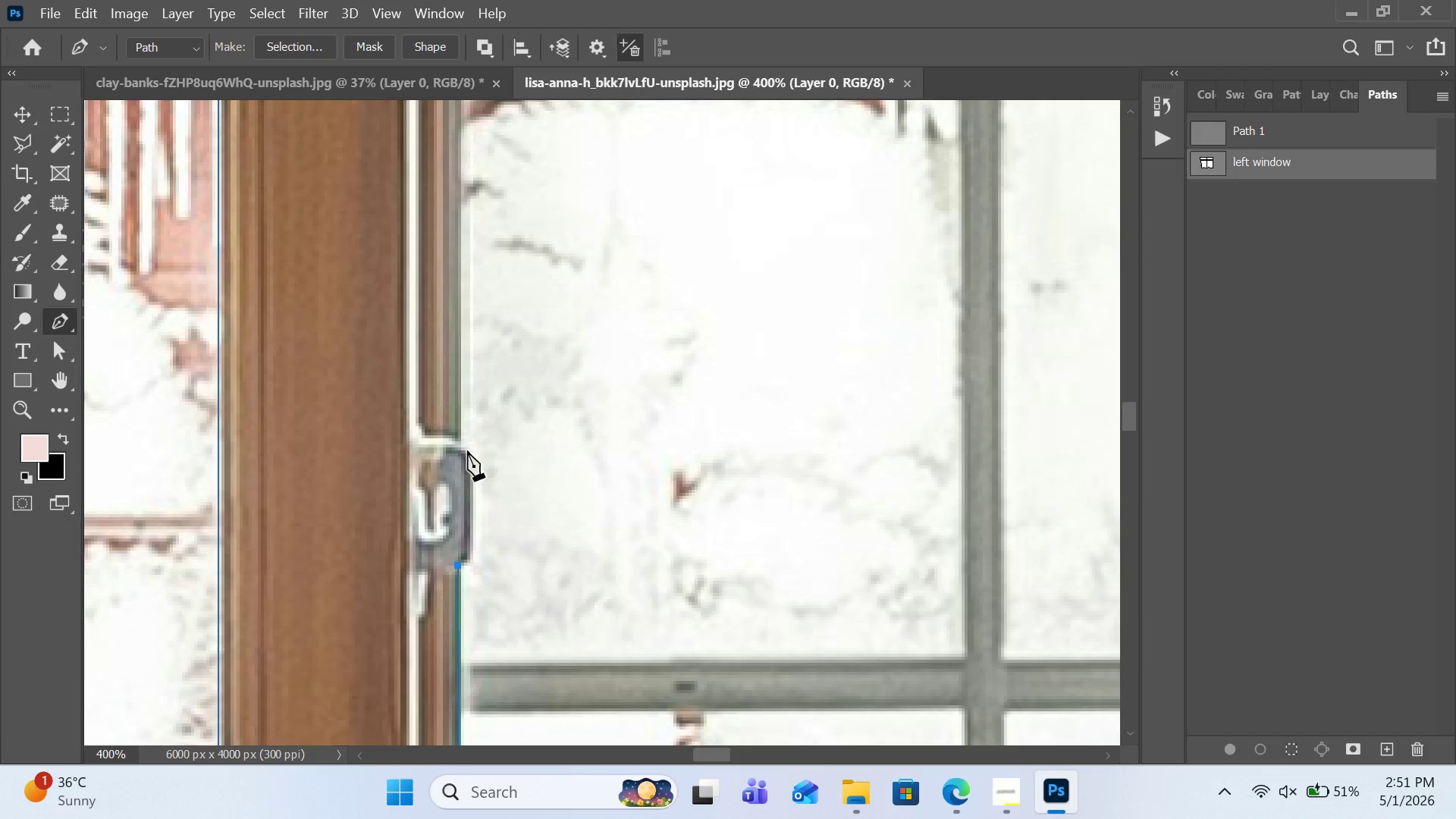 
left_click_drag(start_coordinate=[467, 450], to_coordinate=[413, 297])
 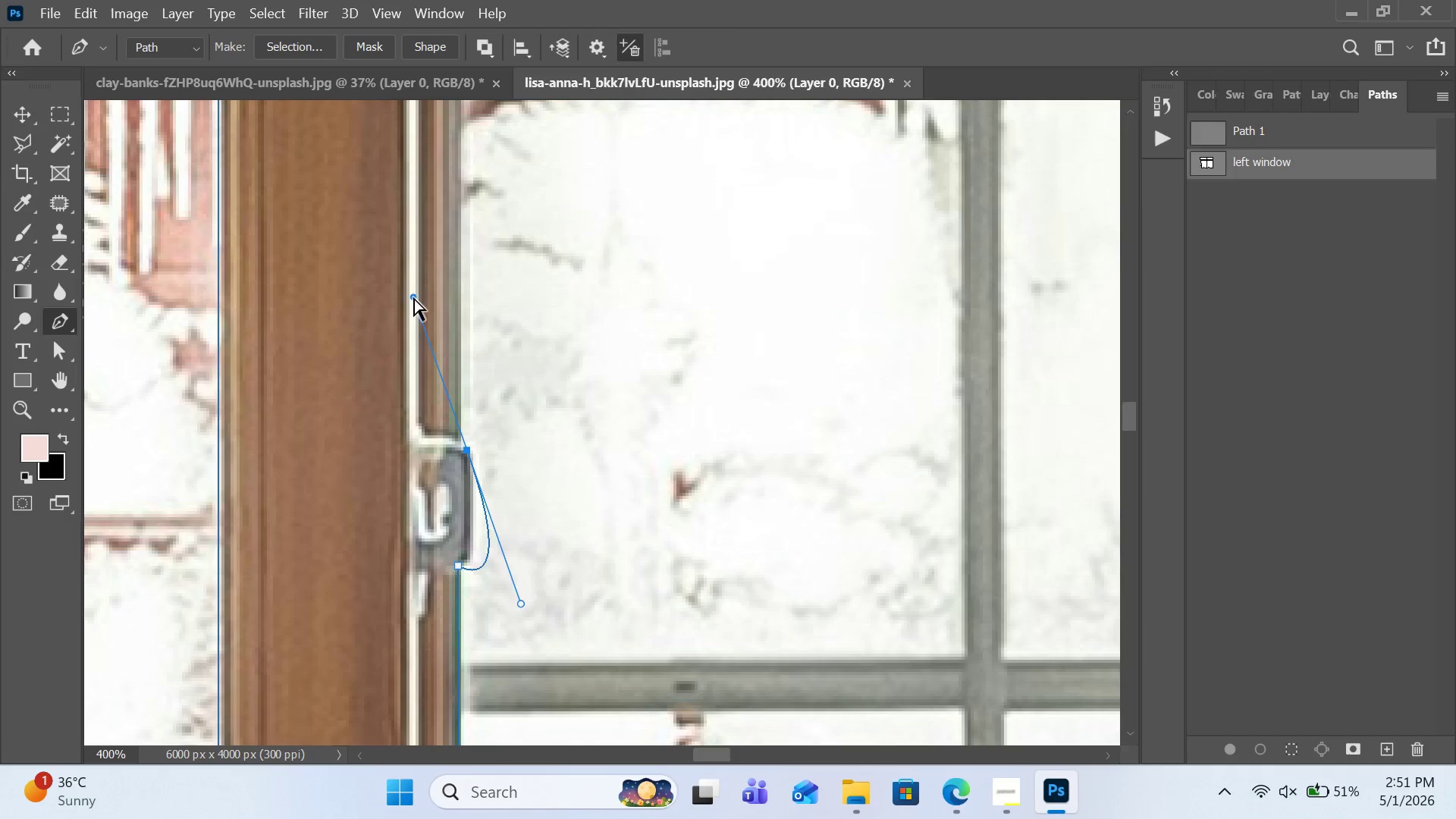 
key(Control+Z)
 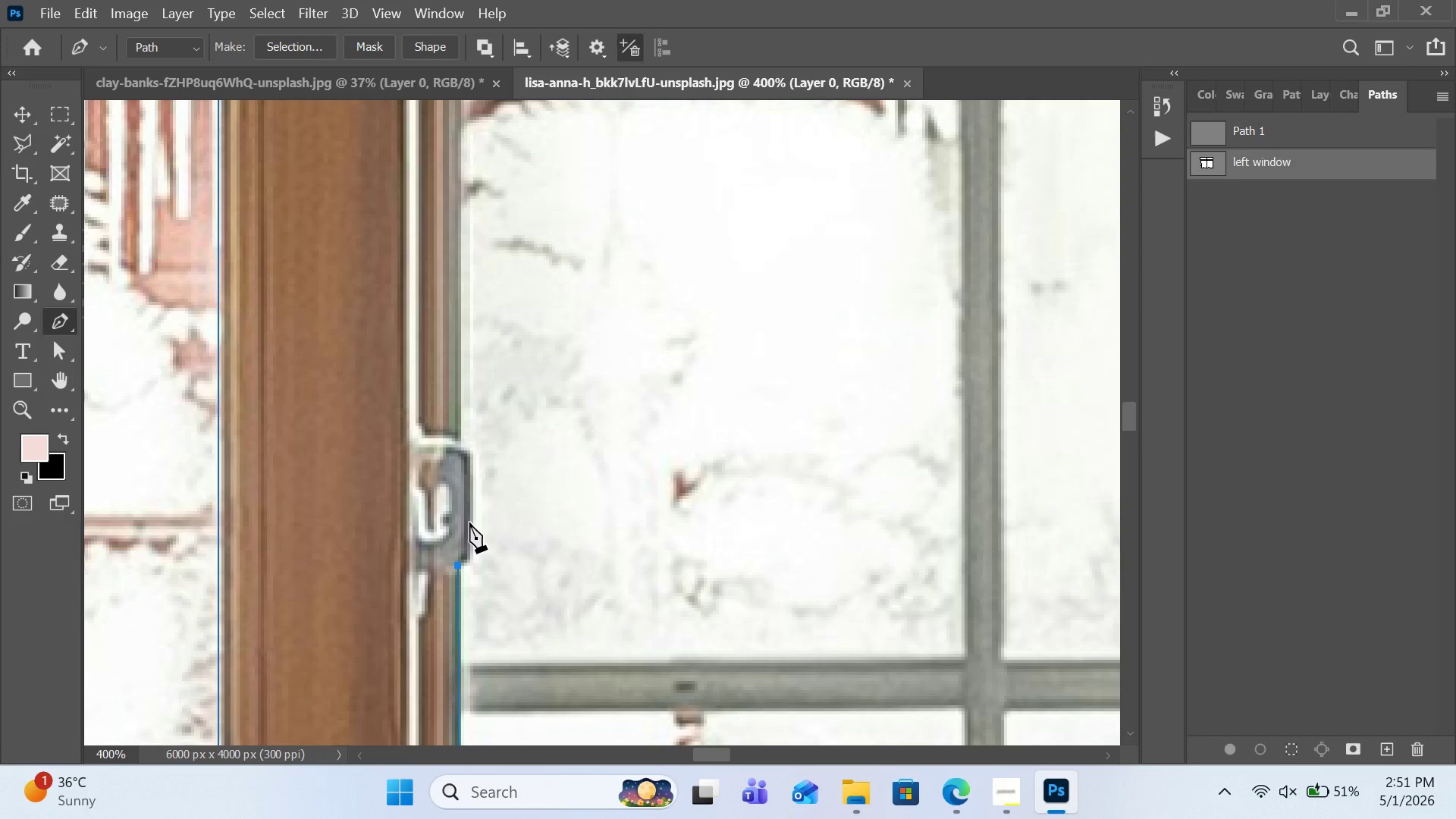 
left_click_drag(start_coordinate=[469, 522], to_coordinate=[469, 470])
 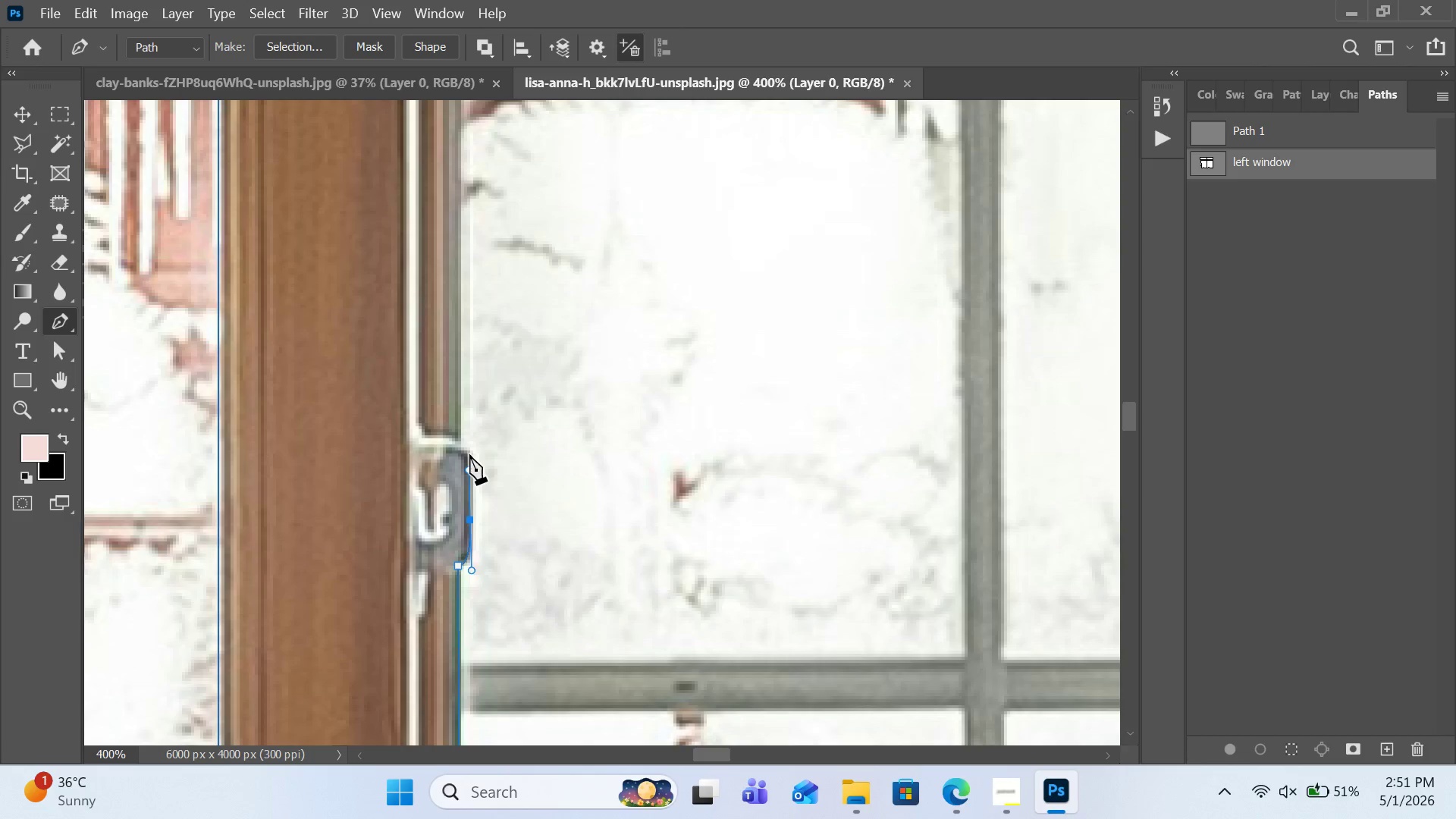 
left_click([469, 454])
 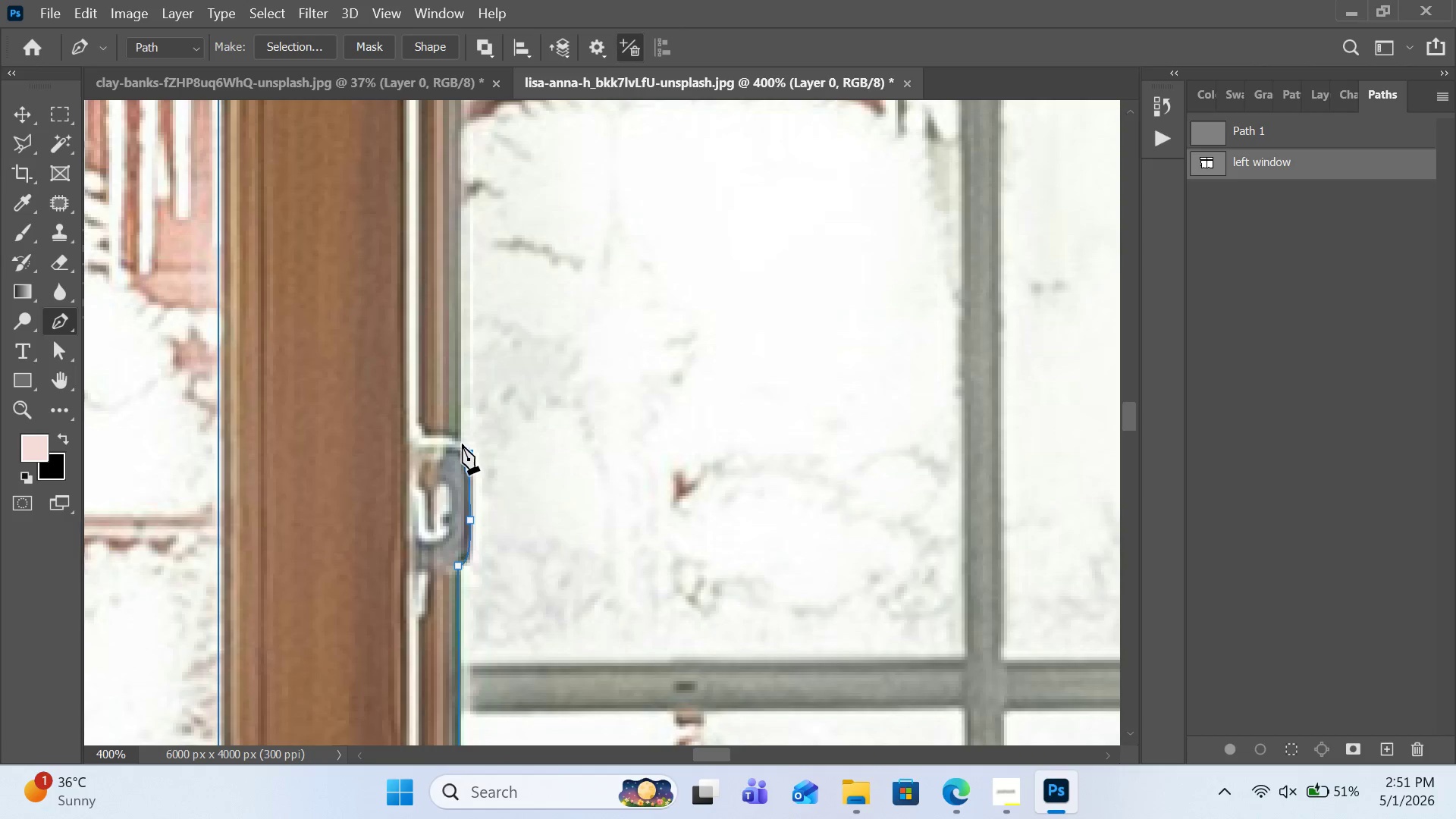 
left_click([462, 444])
 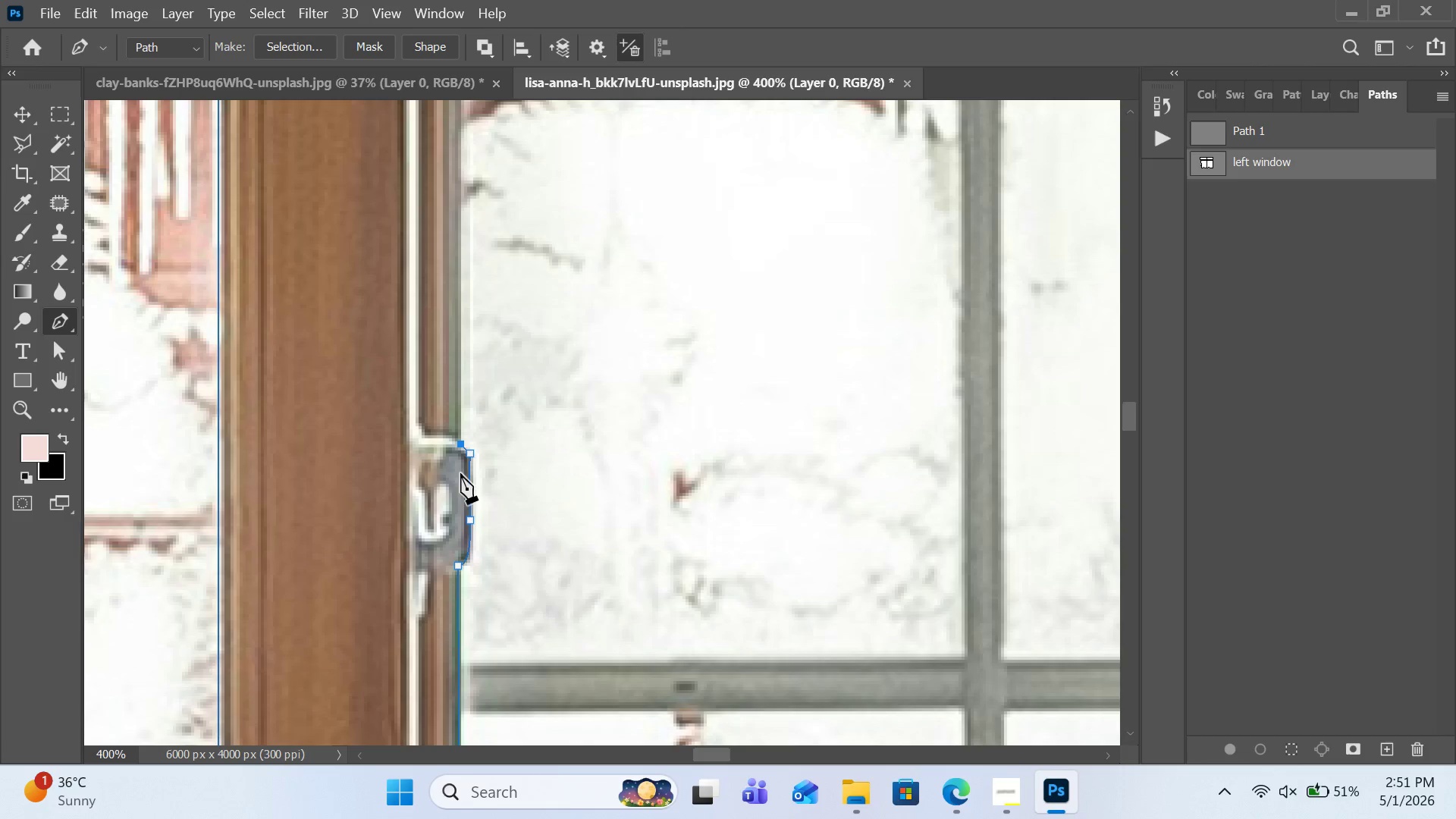 
key(Control+Z)
 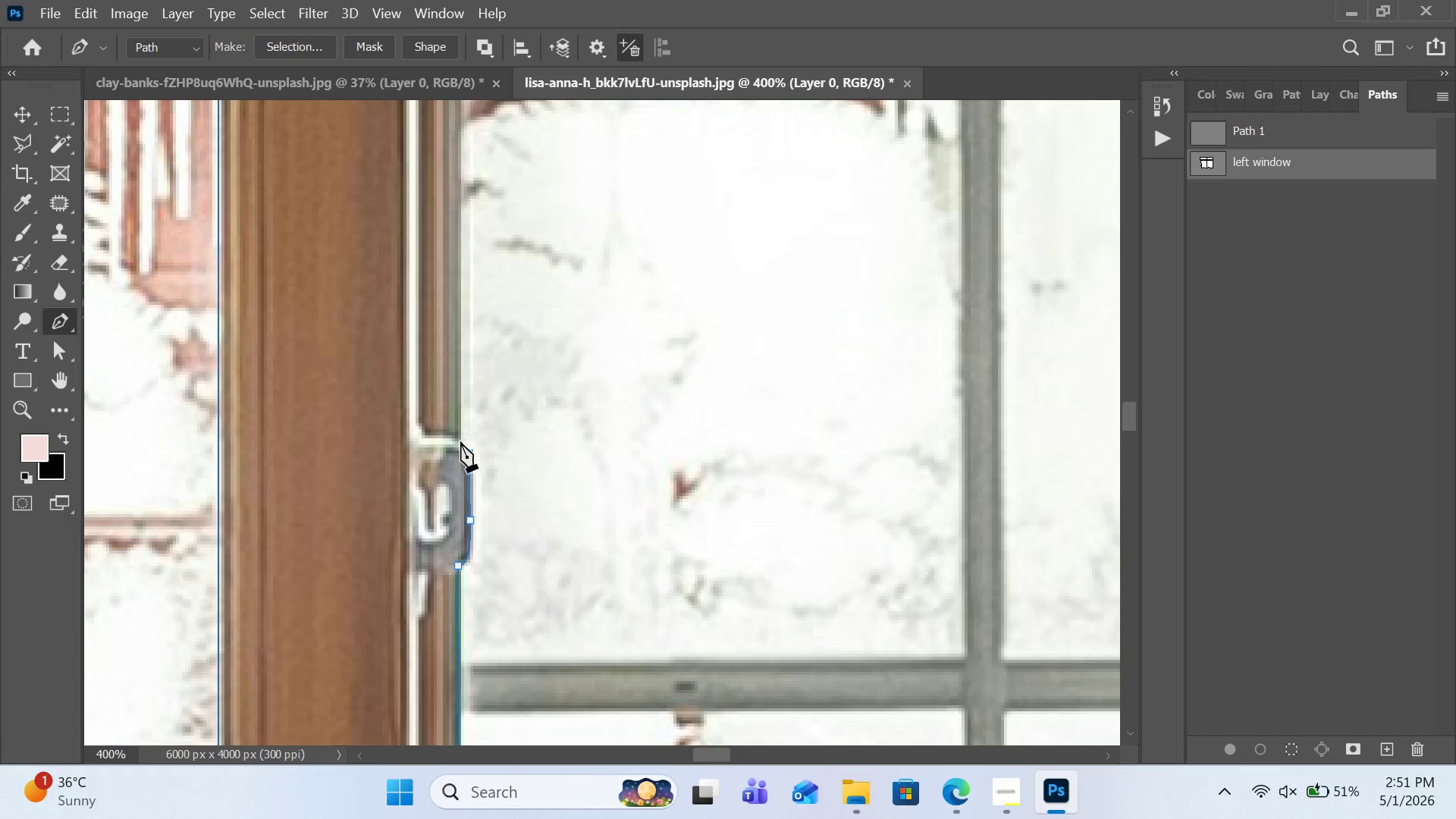 
left_click_drag(start_coordinate=[460, 441], to_coordinate=[450, 439])
 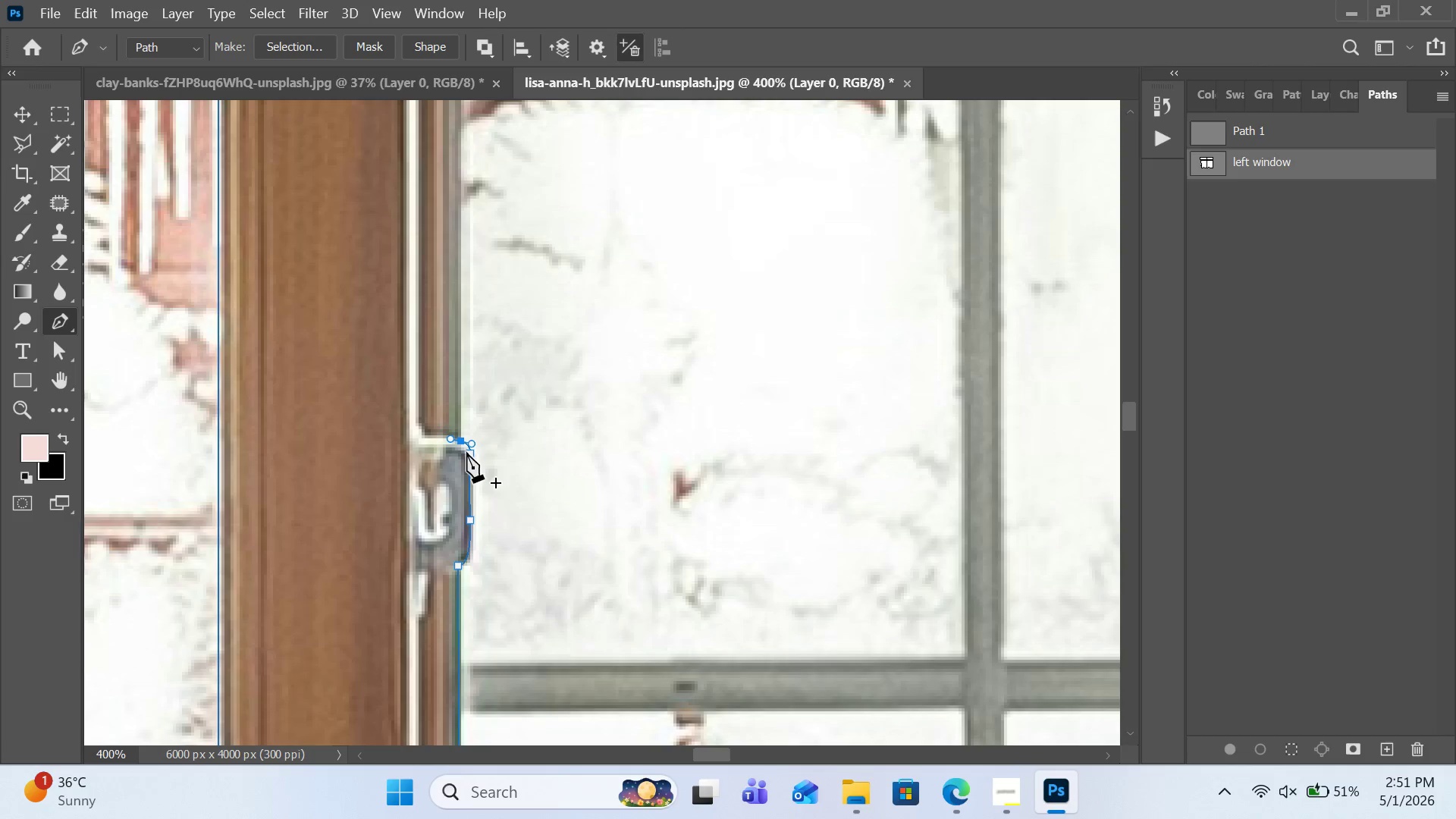 
hold_key(key=AltLeft, duration=0.95)
left_click([460, 440])
 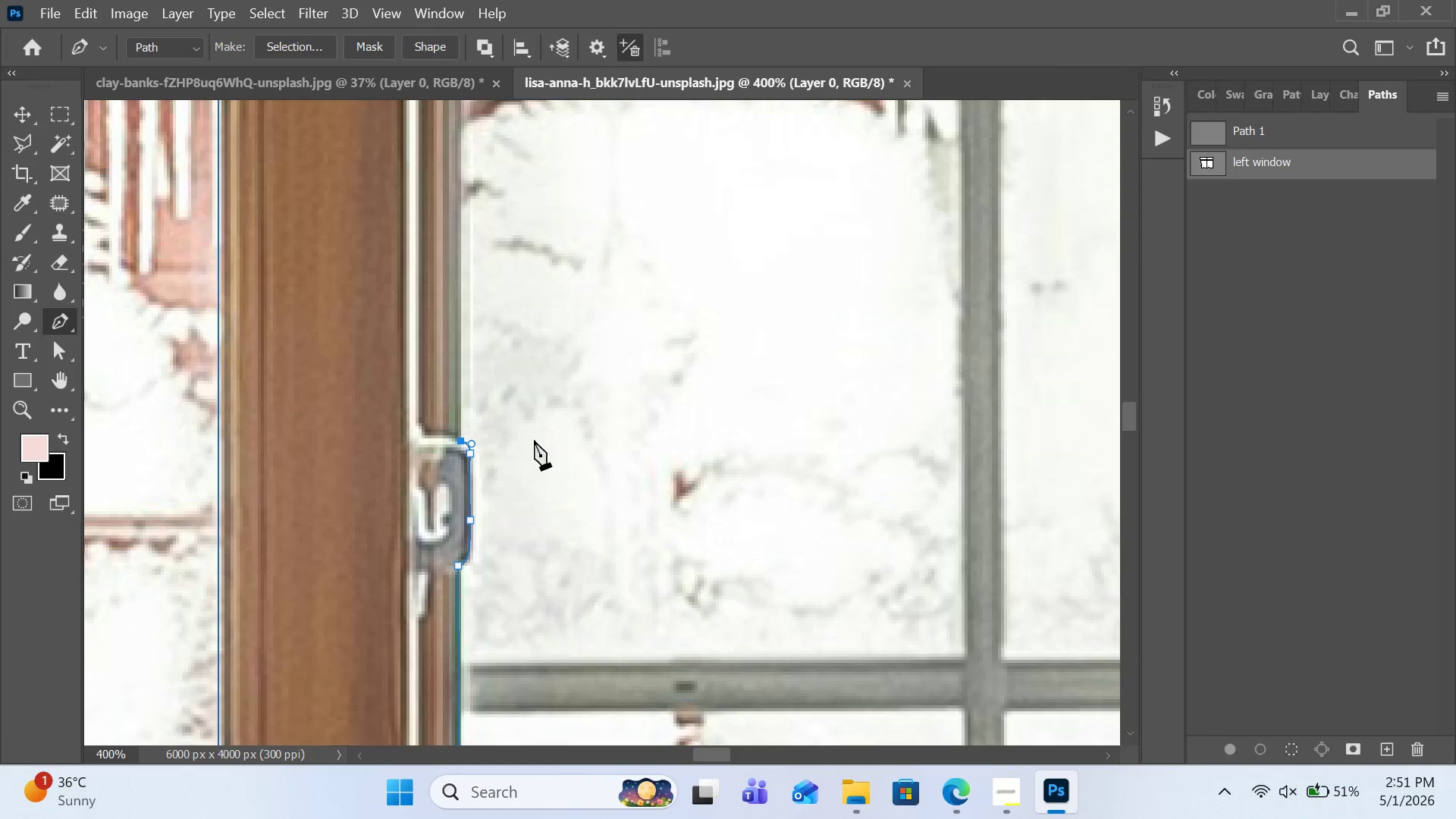 
scroll: coordinate [531, 431], scroll_direction: up, amount: 28.0
 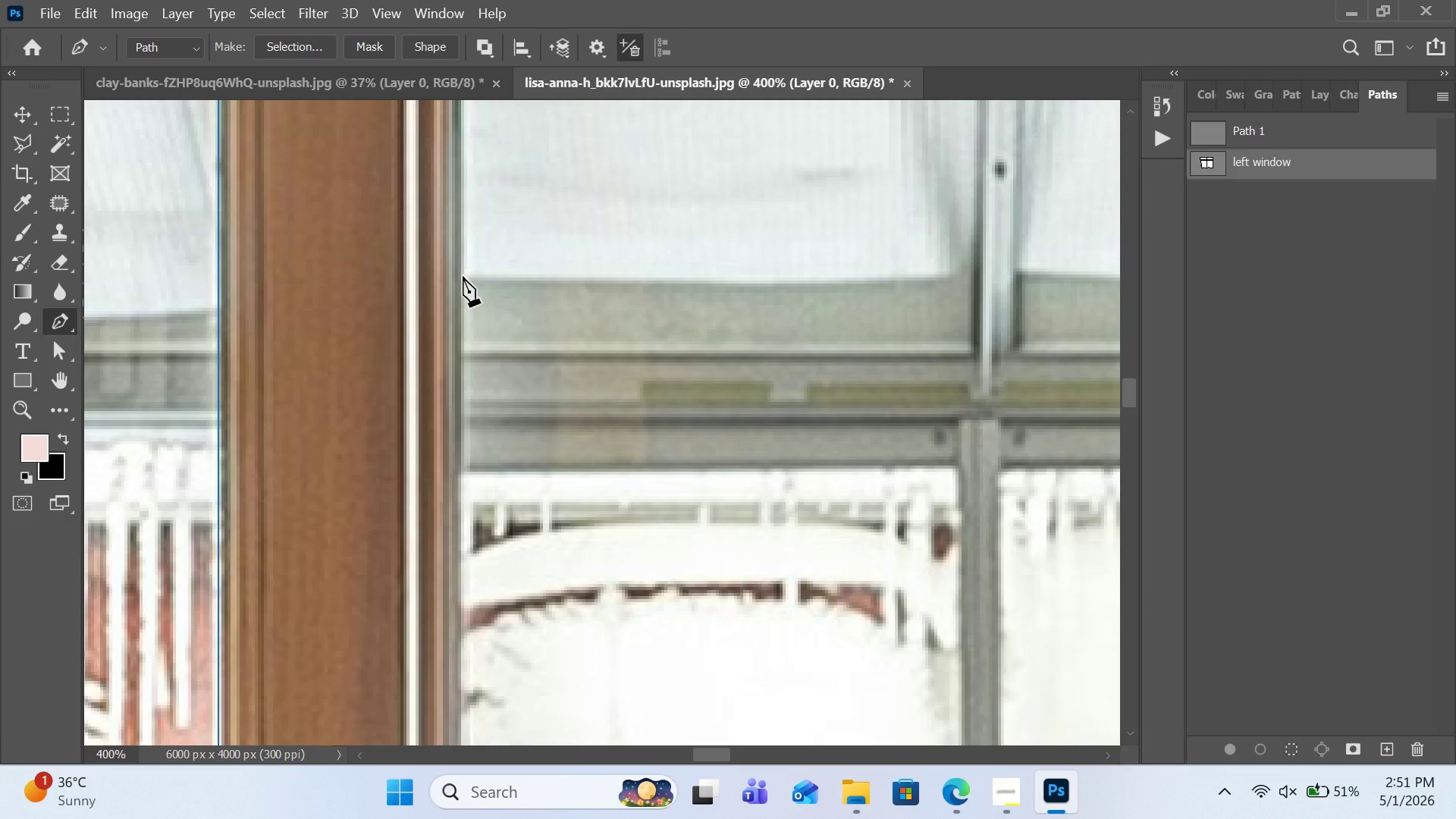 
left_click([462, 274])
 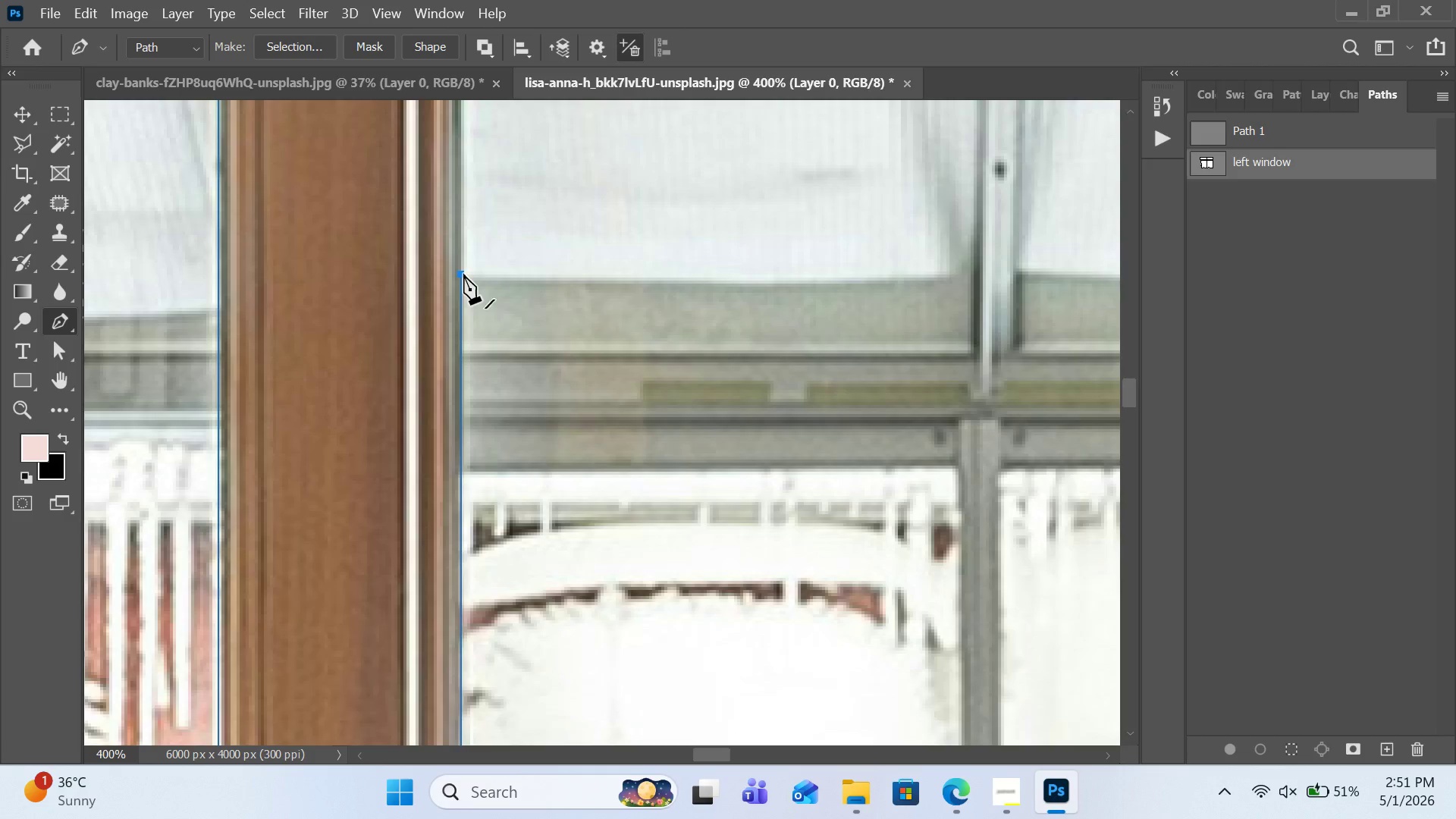 
scroll: coordinate [463, 274], scroll_direction: up, amount: 33.0
 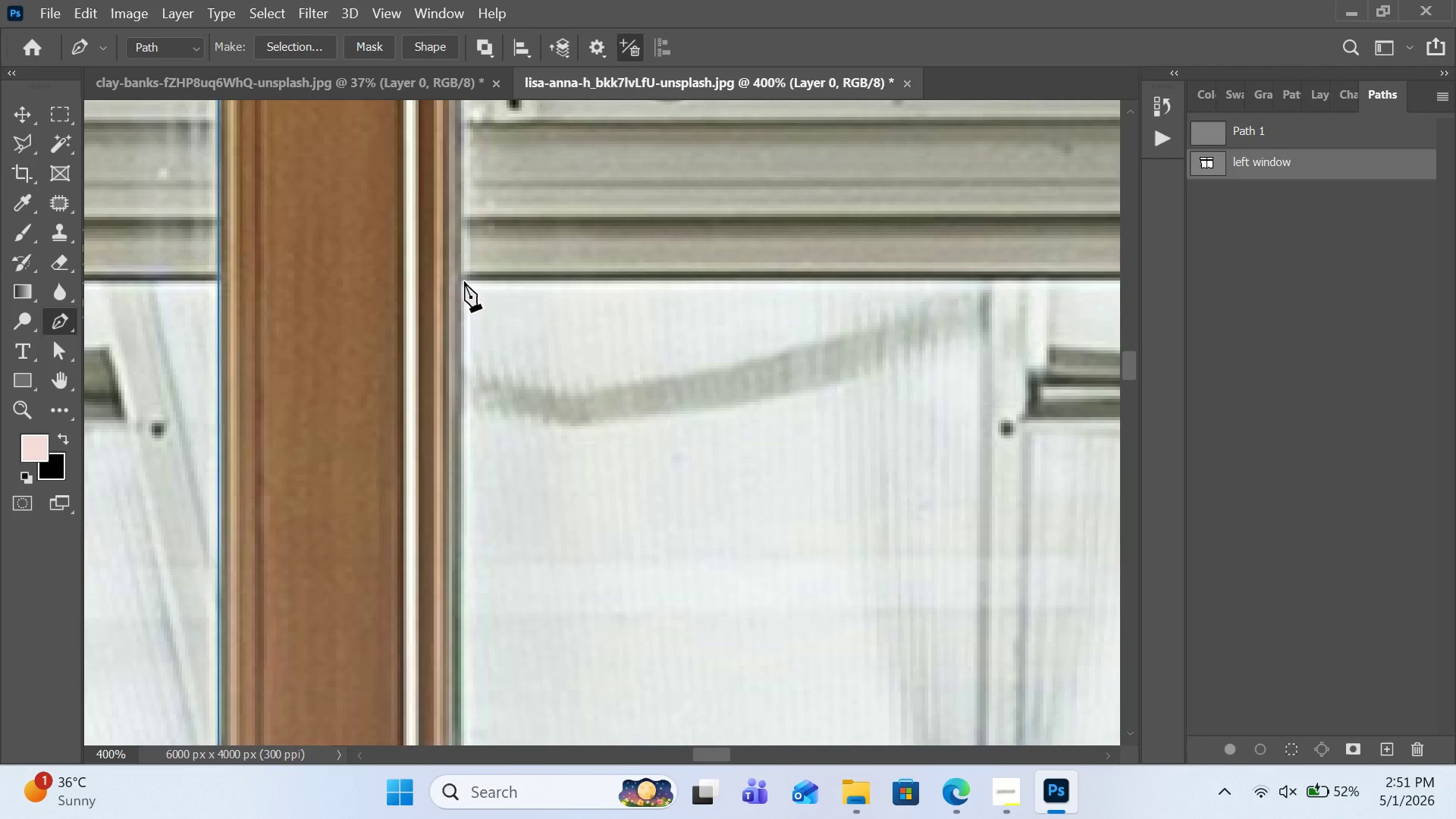 
left_click([462, 281])
 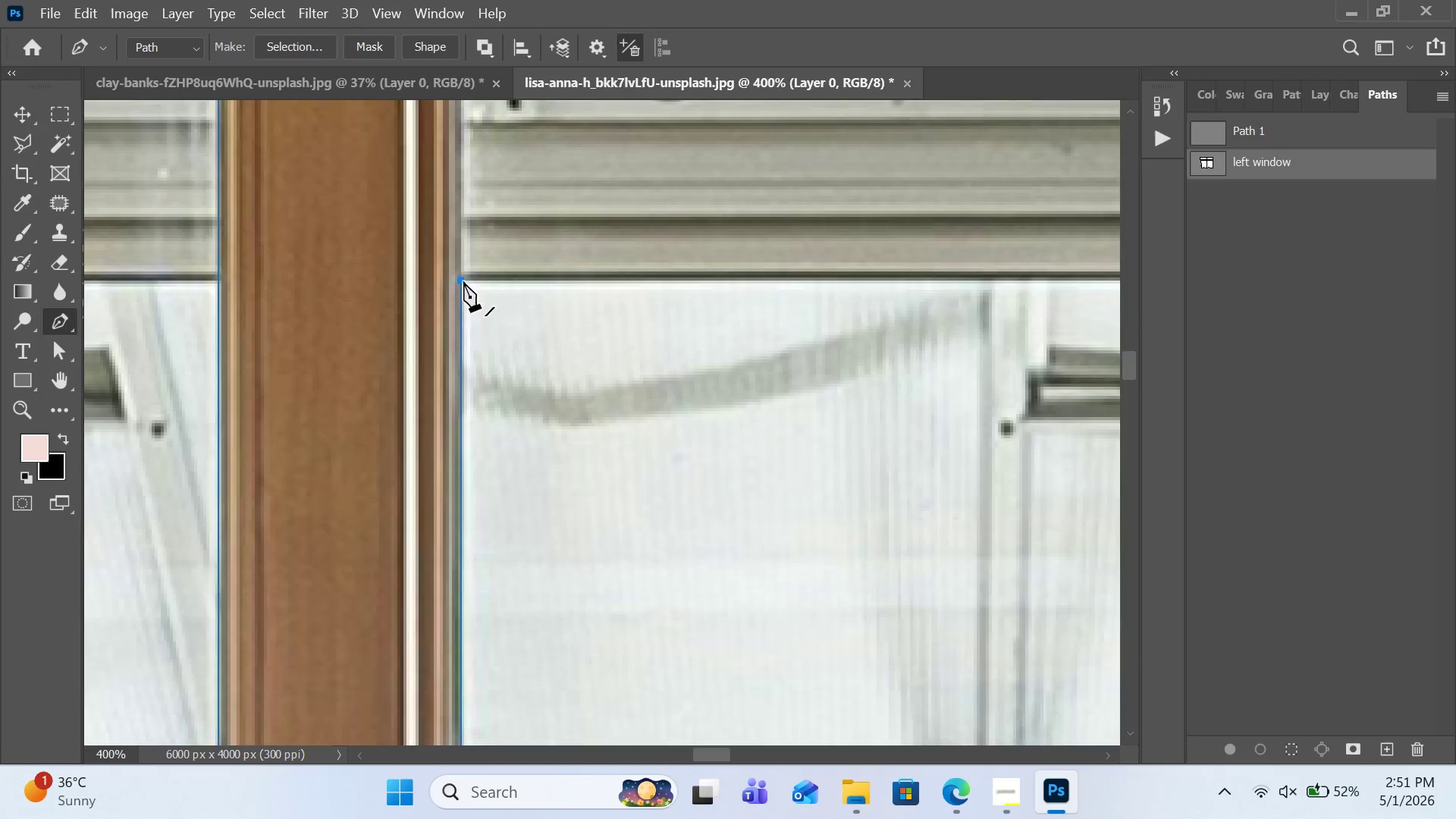 
scroll: coordinate [463, 281], scroll_direction: up, amount: 23.0
 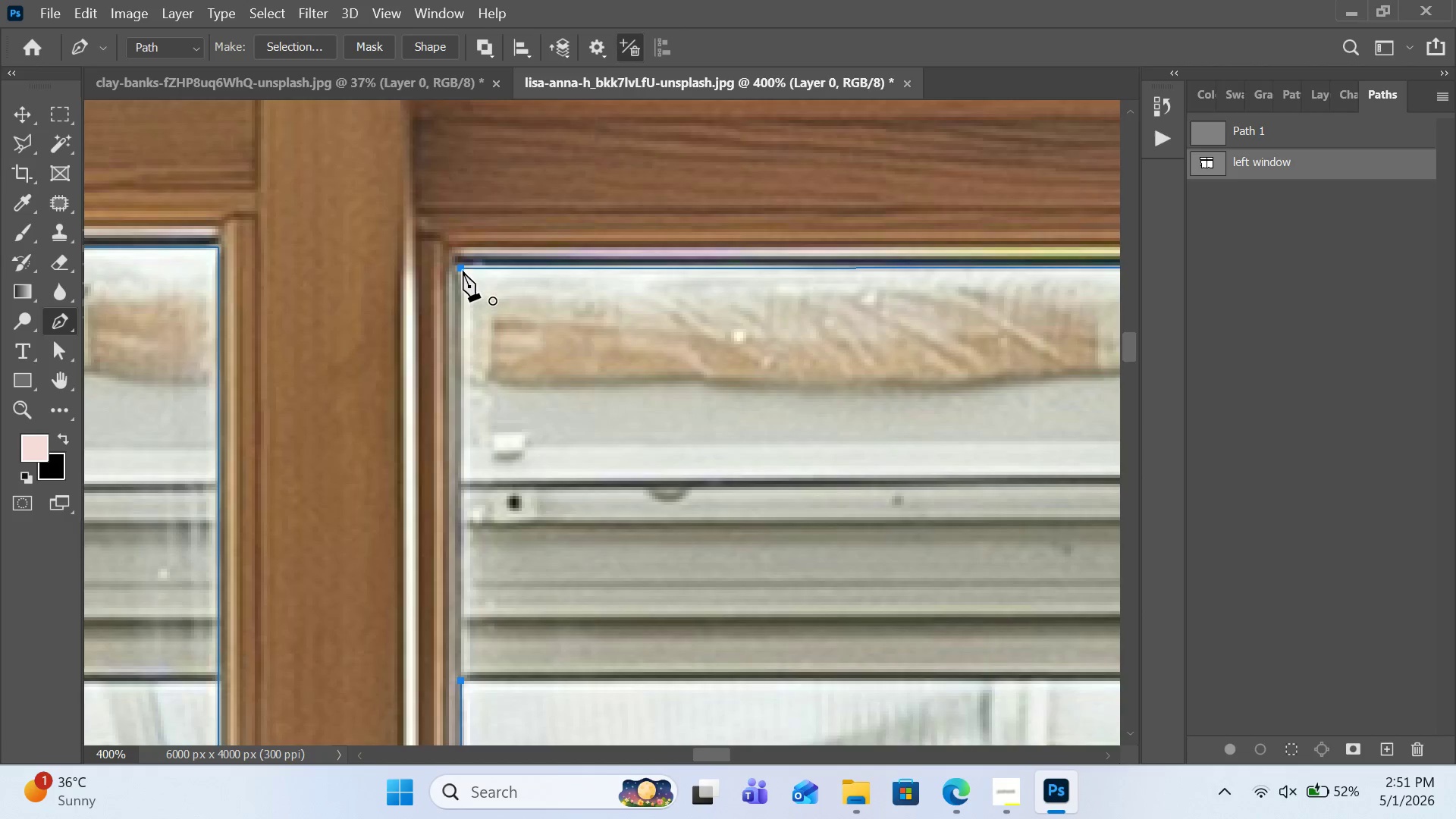 
left_click([463, 269])
 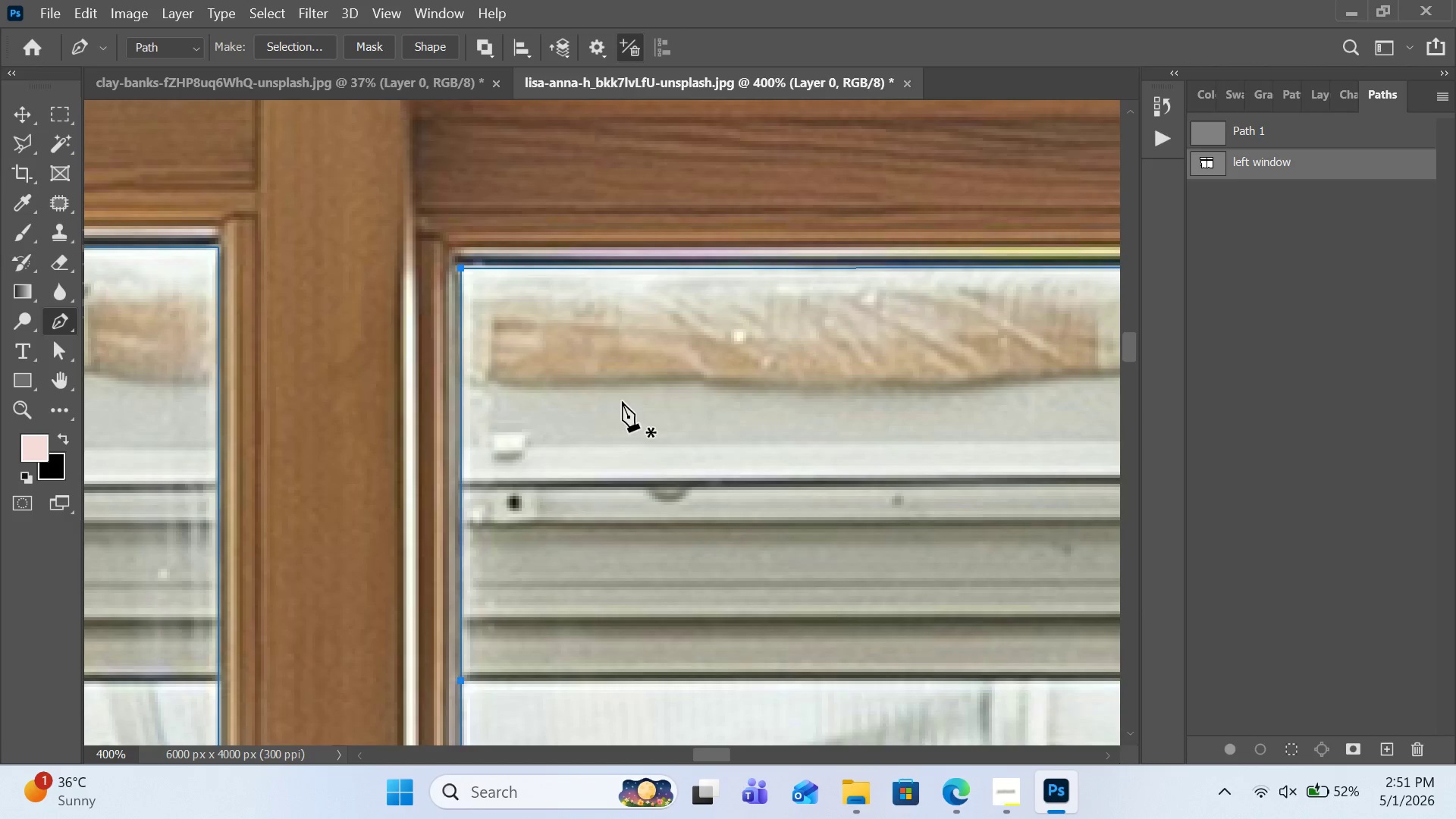 
scroll: coordinate [623, 412], scroll_direction: down, amount: 5.0
 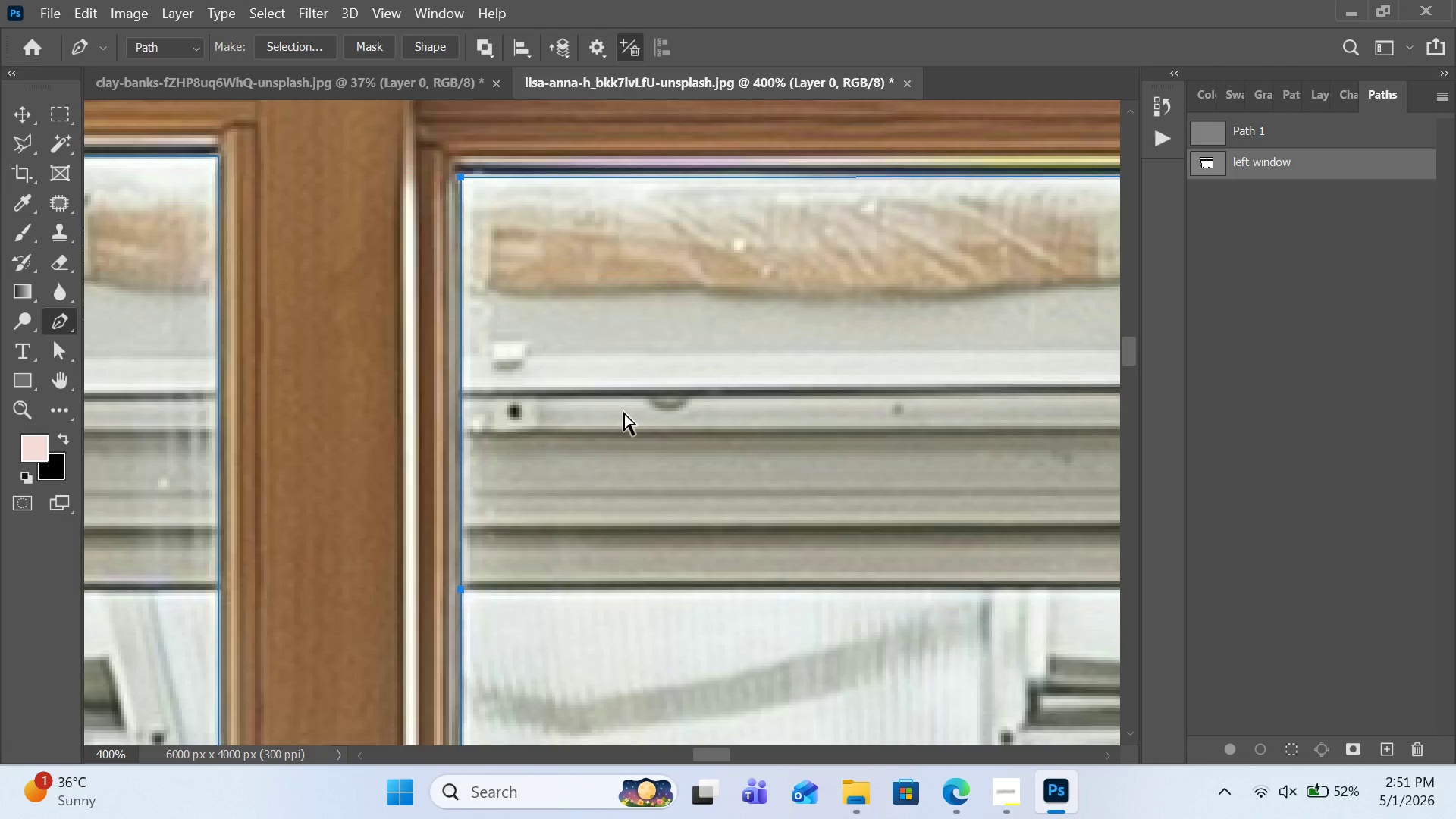 
key(Control+Minus)
 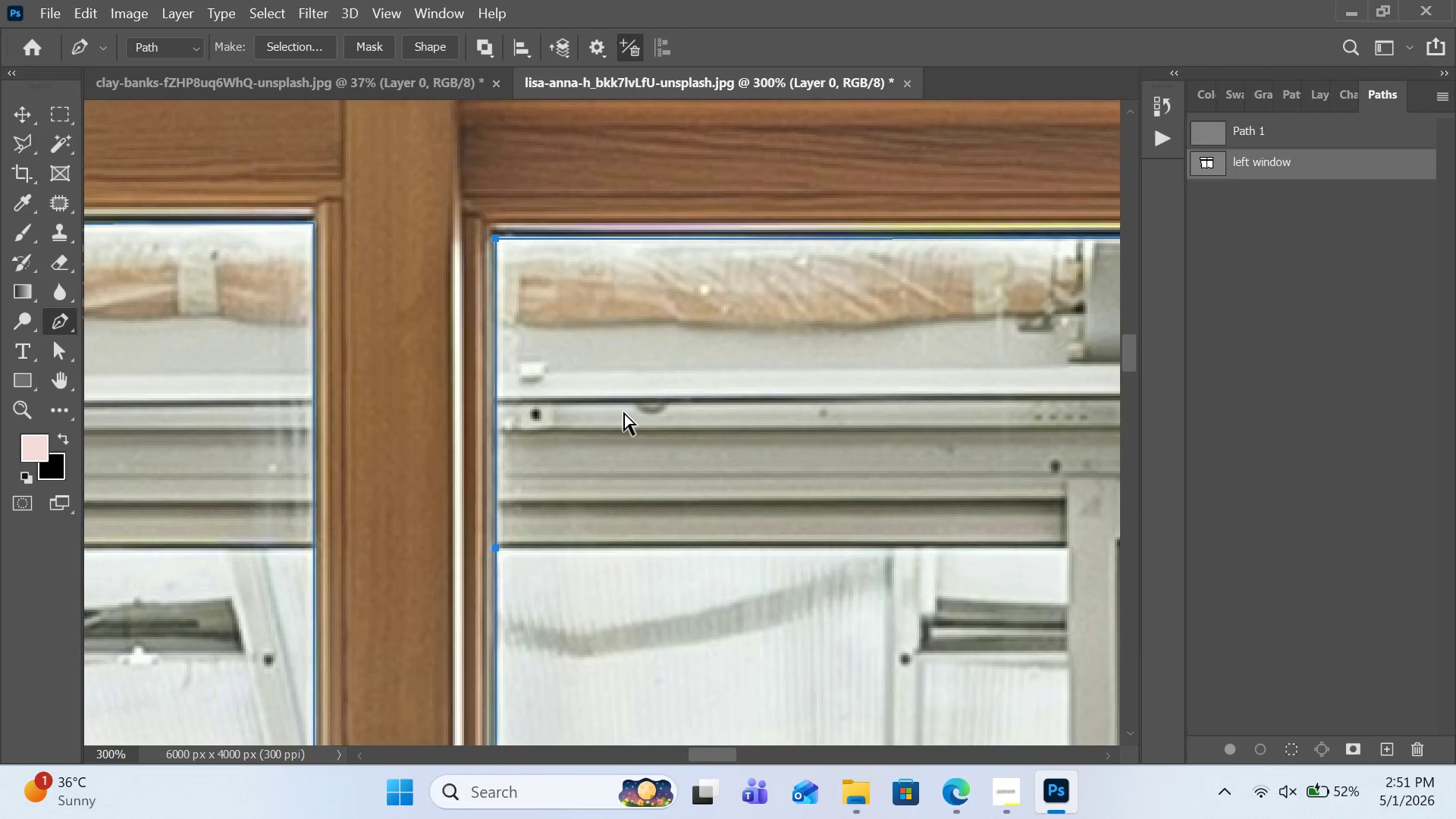 
key(Control+Minus)
 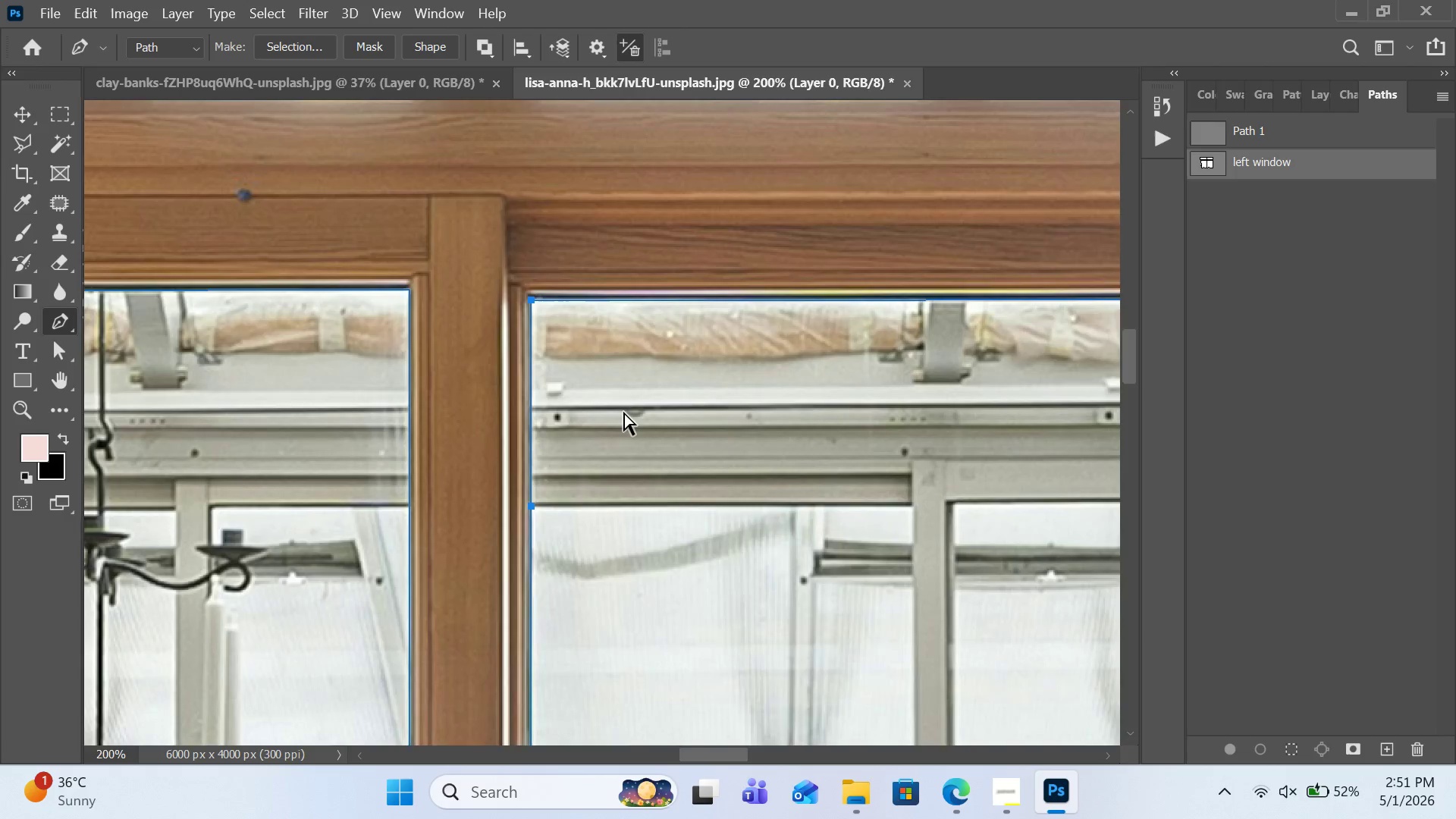 
key(Control+Minus)
 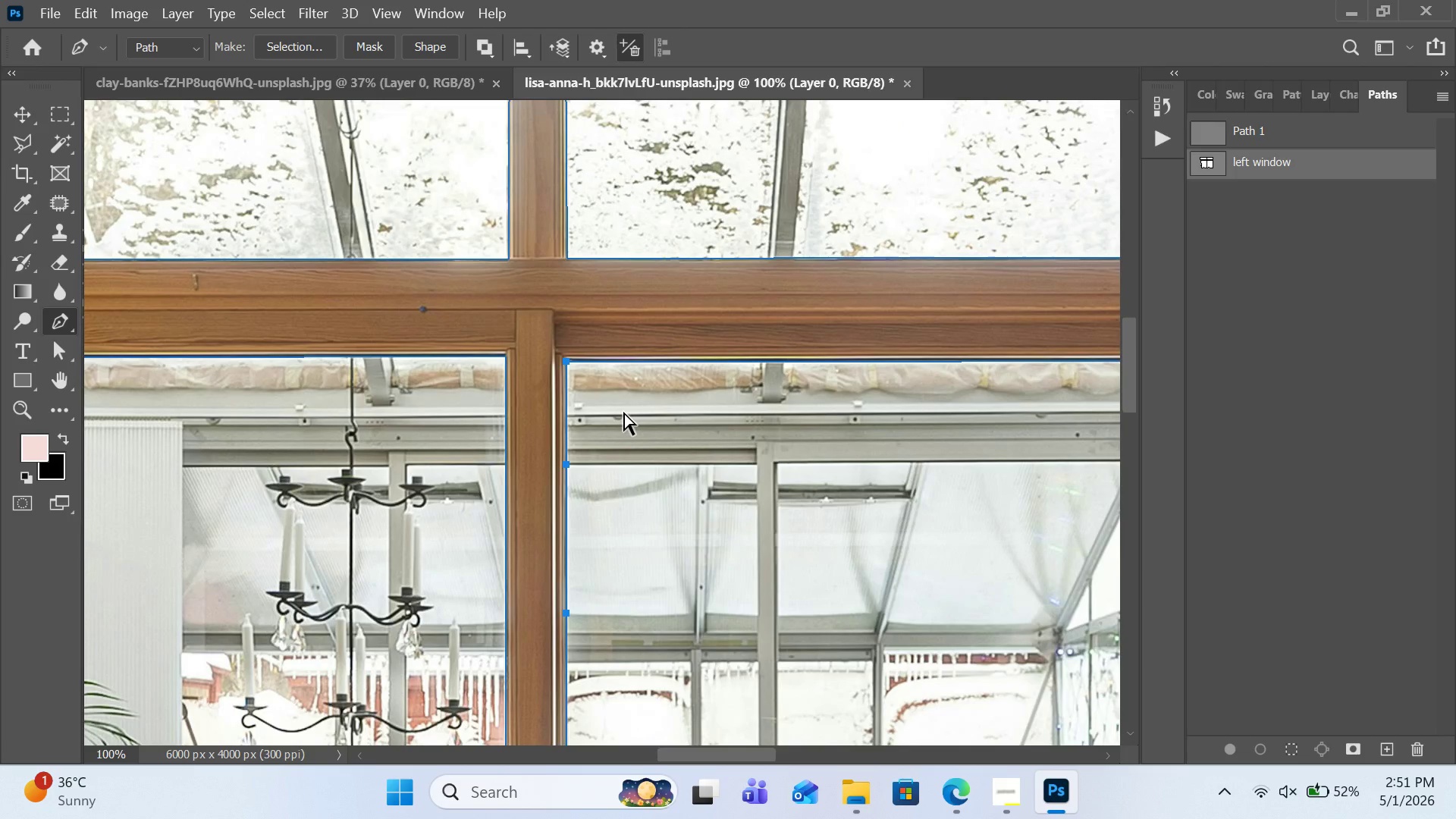 
key(Control+Minus)
 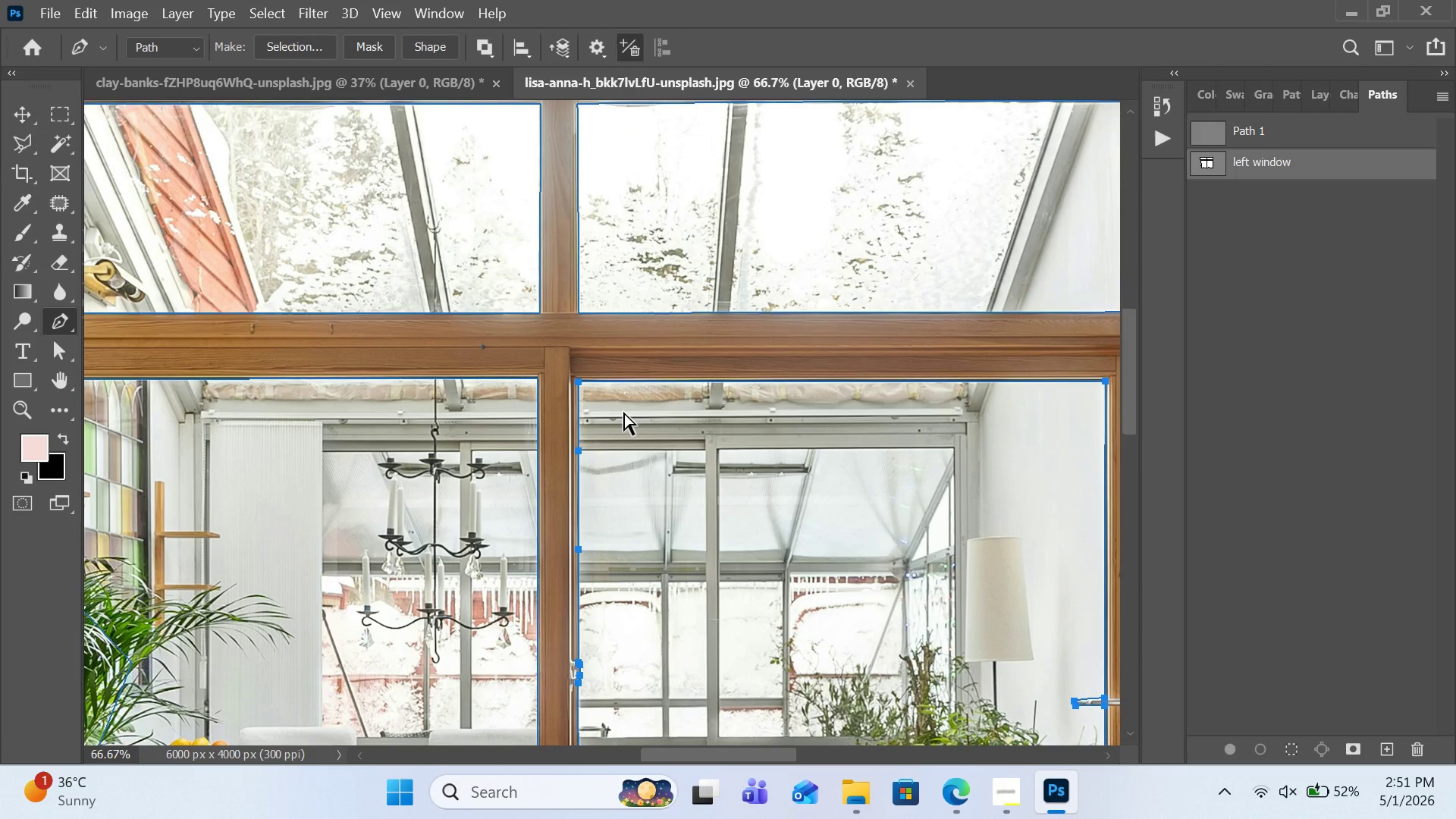 
key(Control+Minus)
 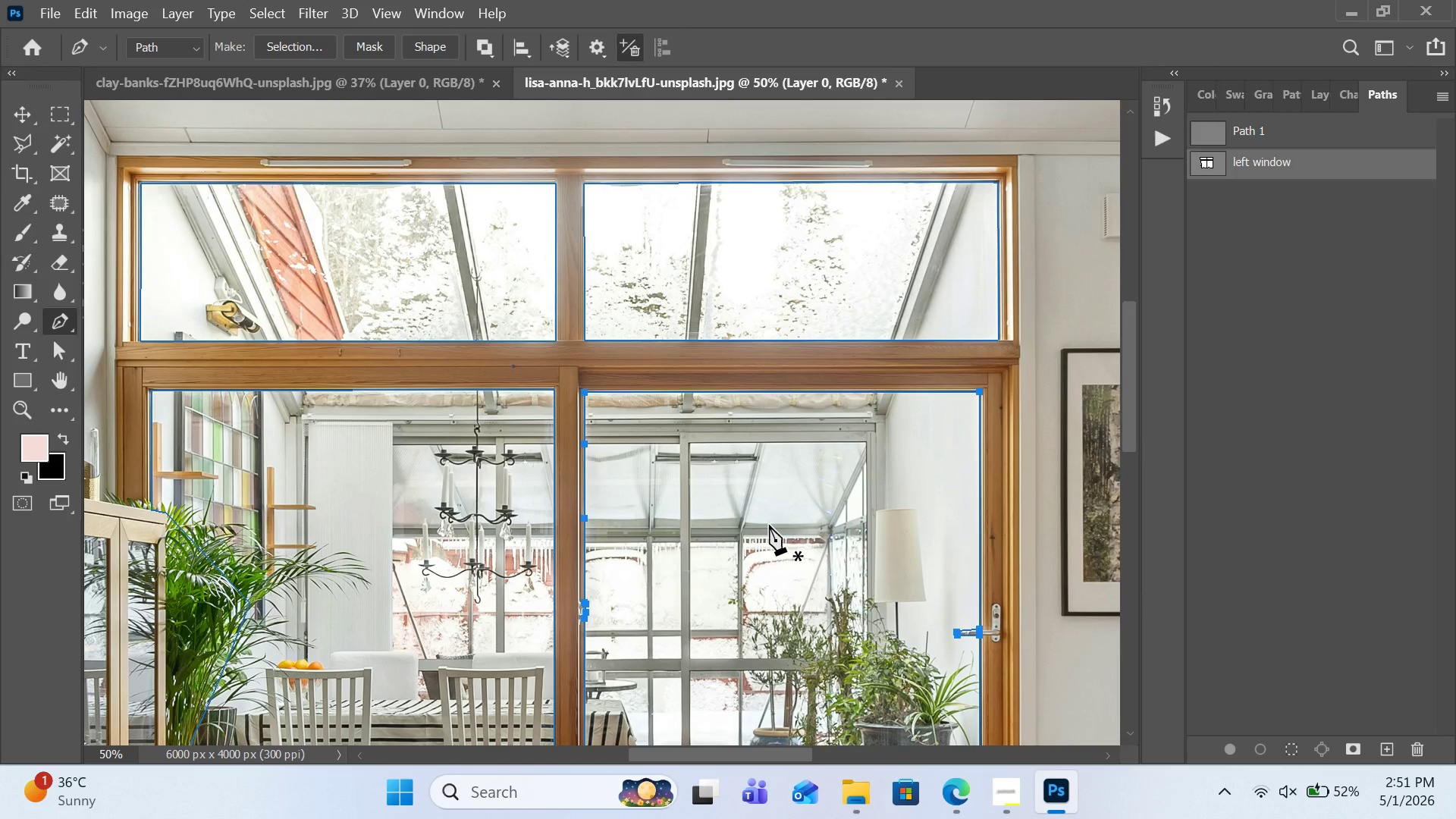 
wait(6.53)
 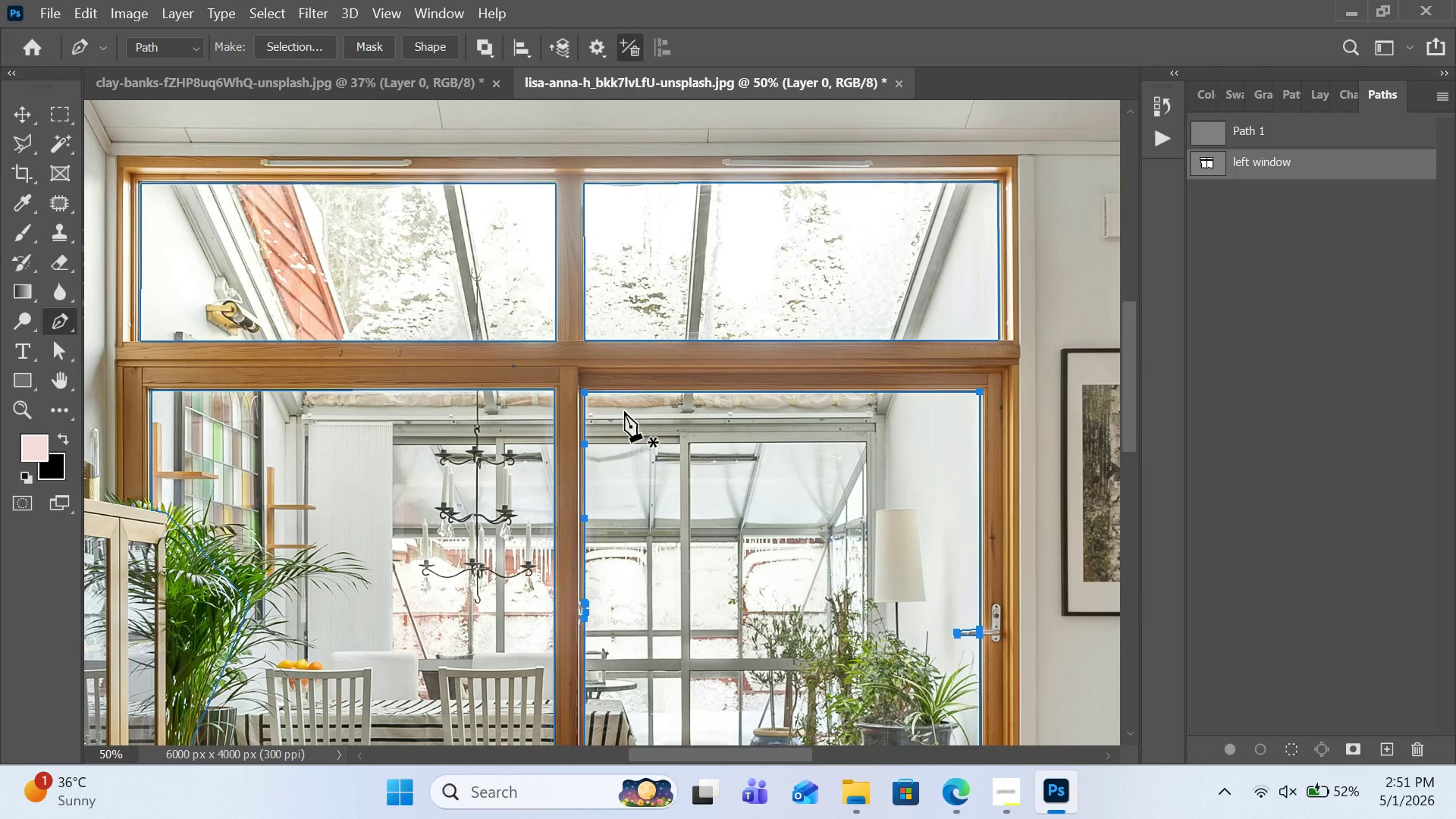 
double_click([769, 525])
 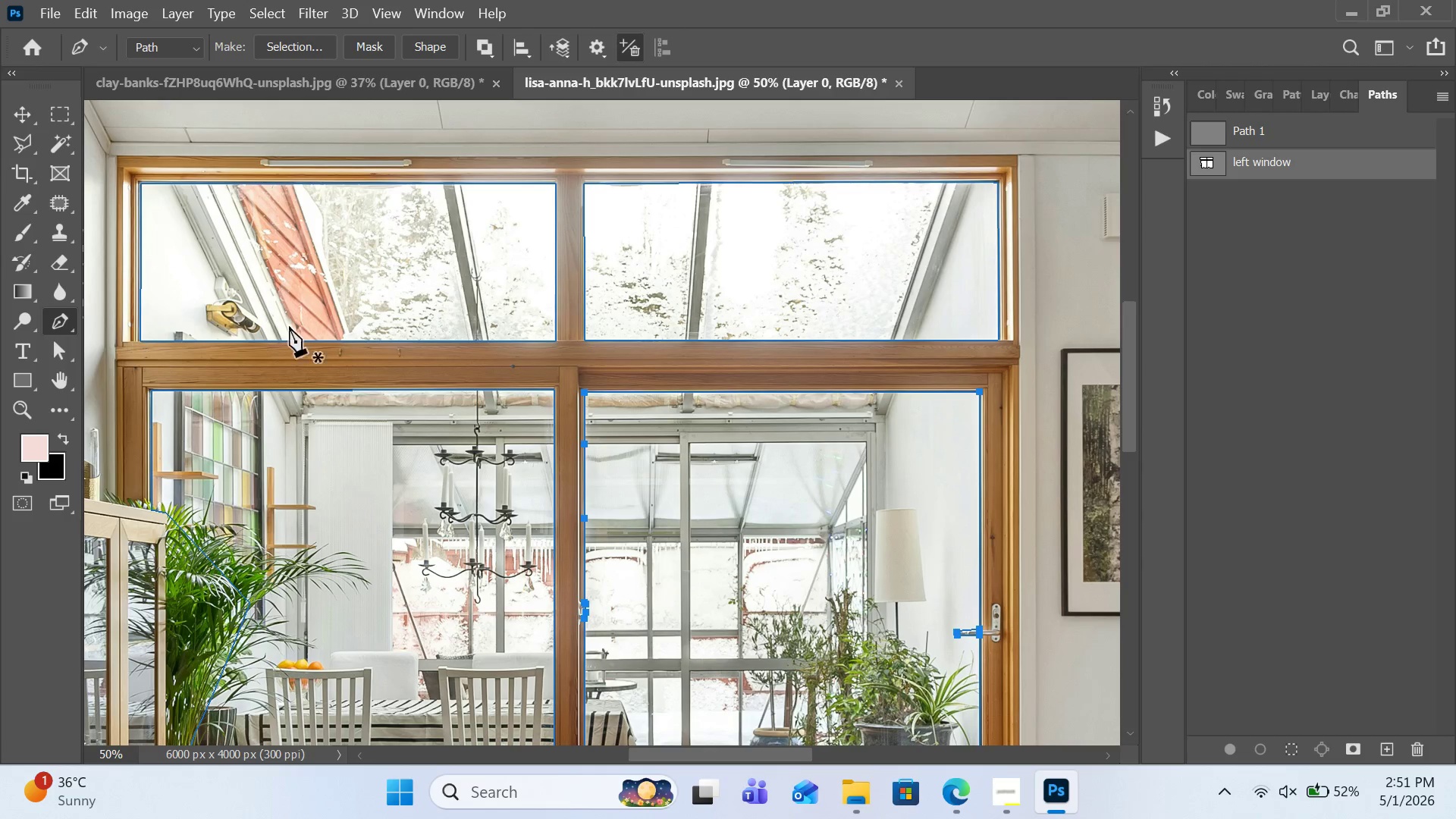 
right_click([395, 402])
 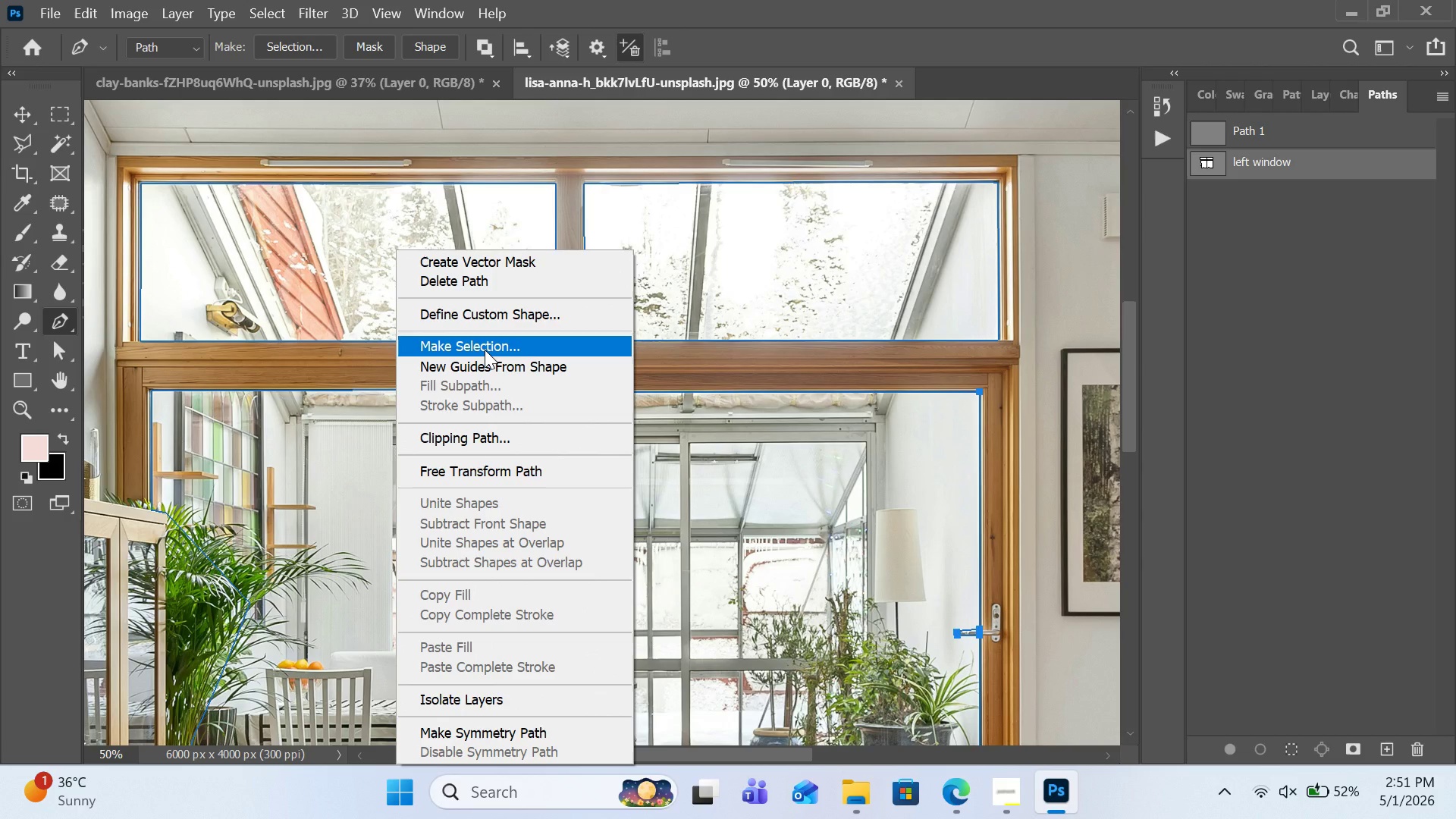 
wait(5.3)
 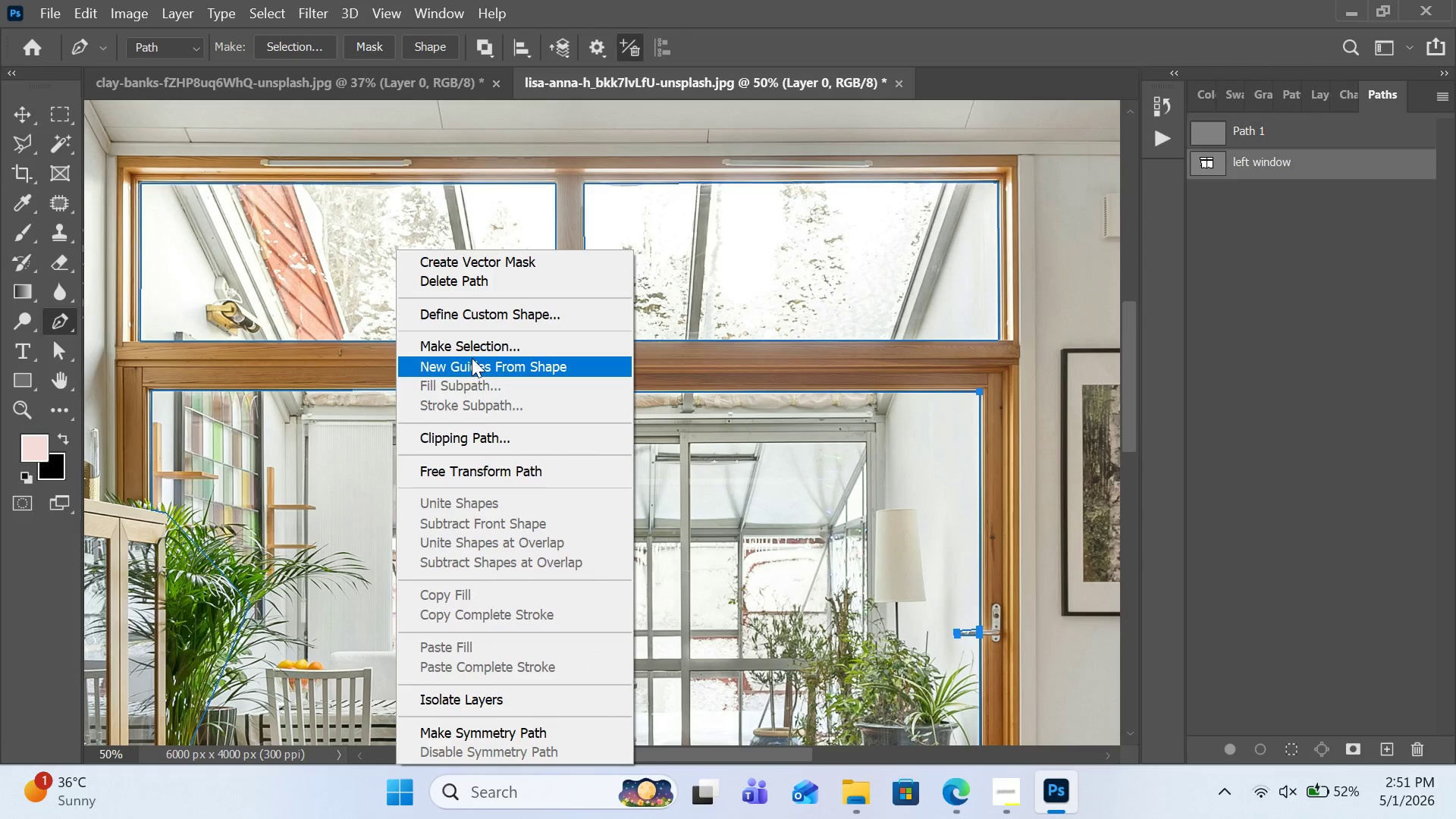 
left_click([485, 350])
 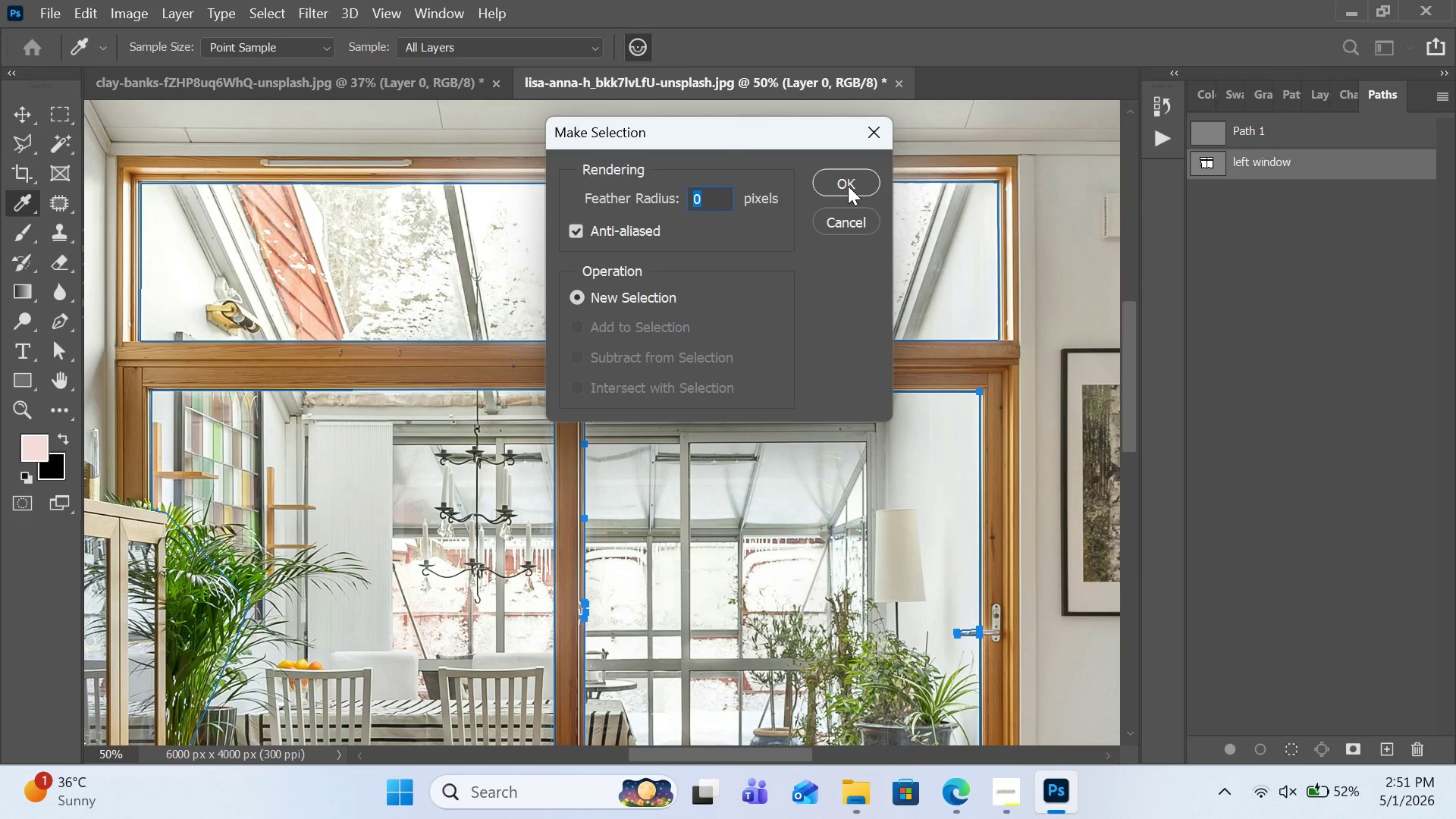 
left_click([846, 186])
 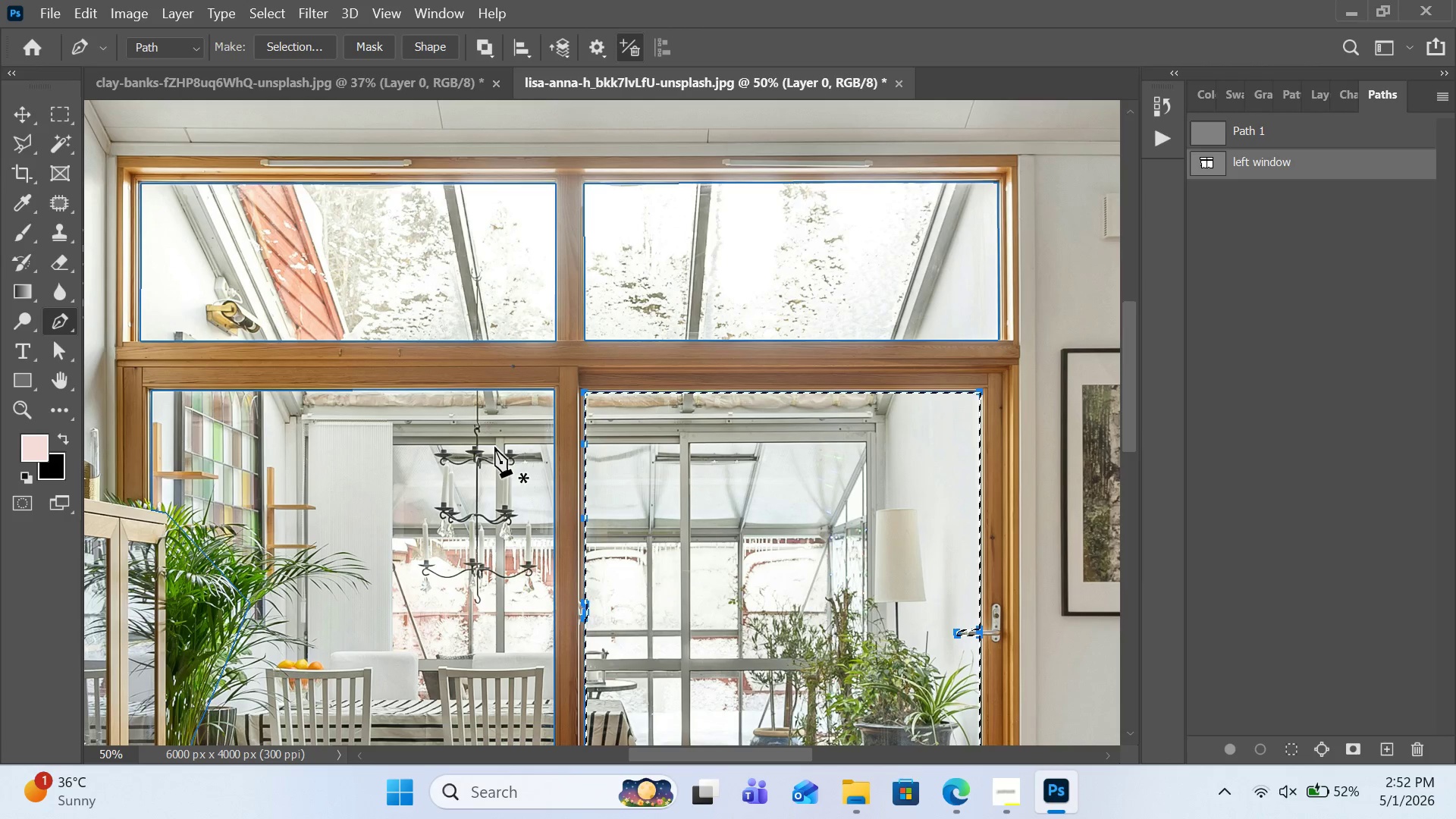 
wait(6.38)
 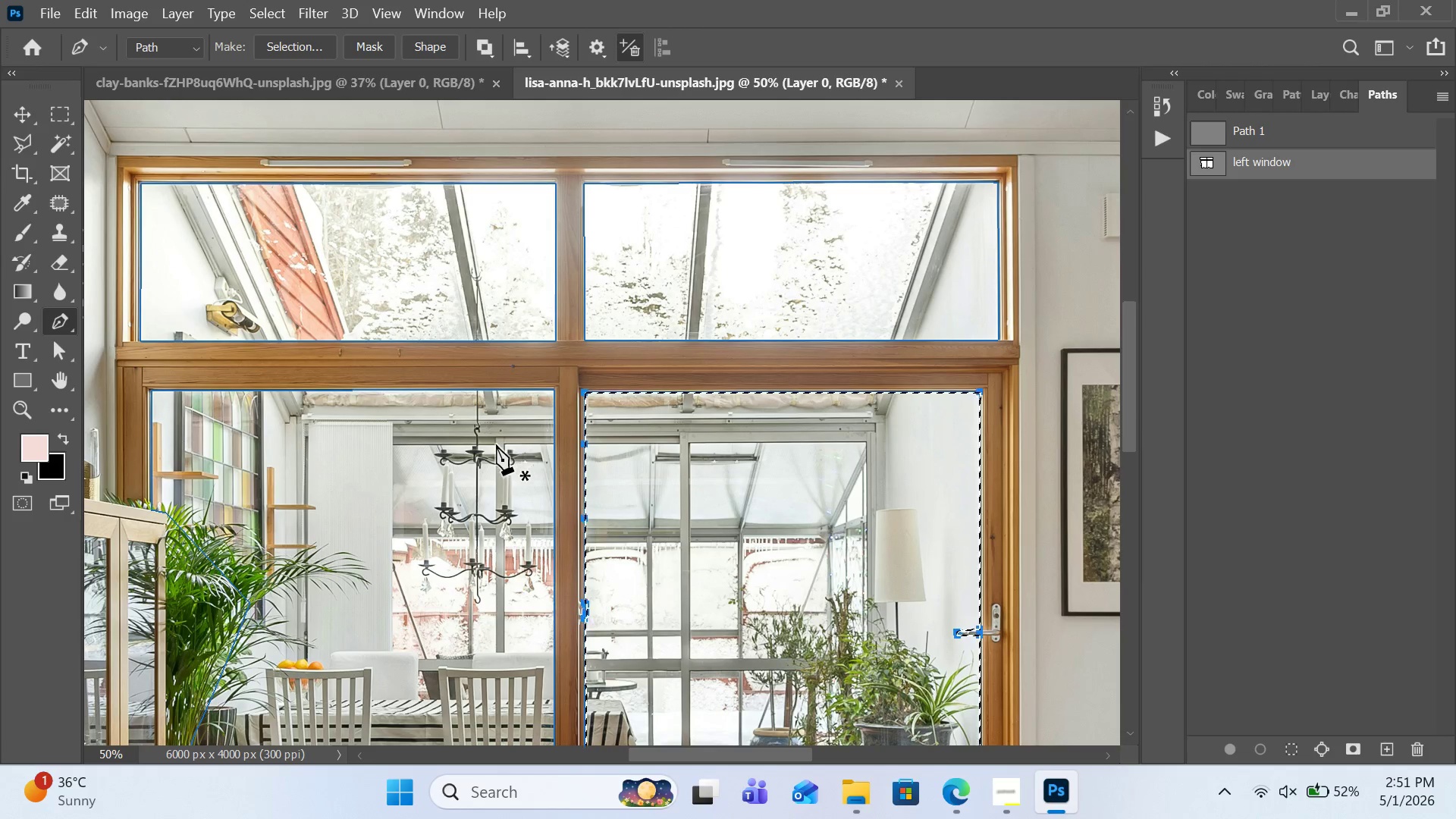 
double_click([494, 447])
 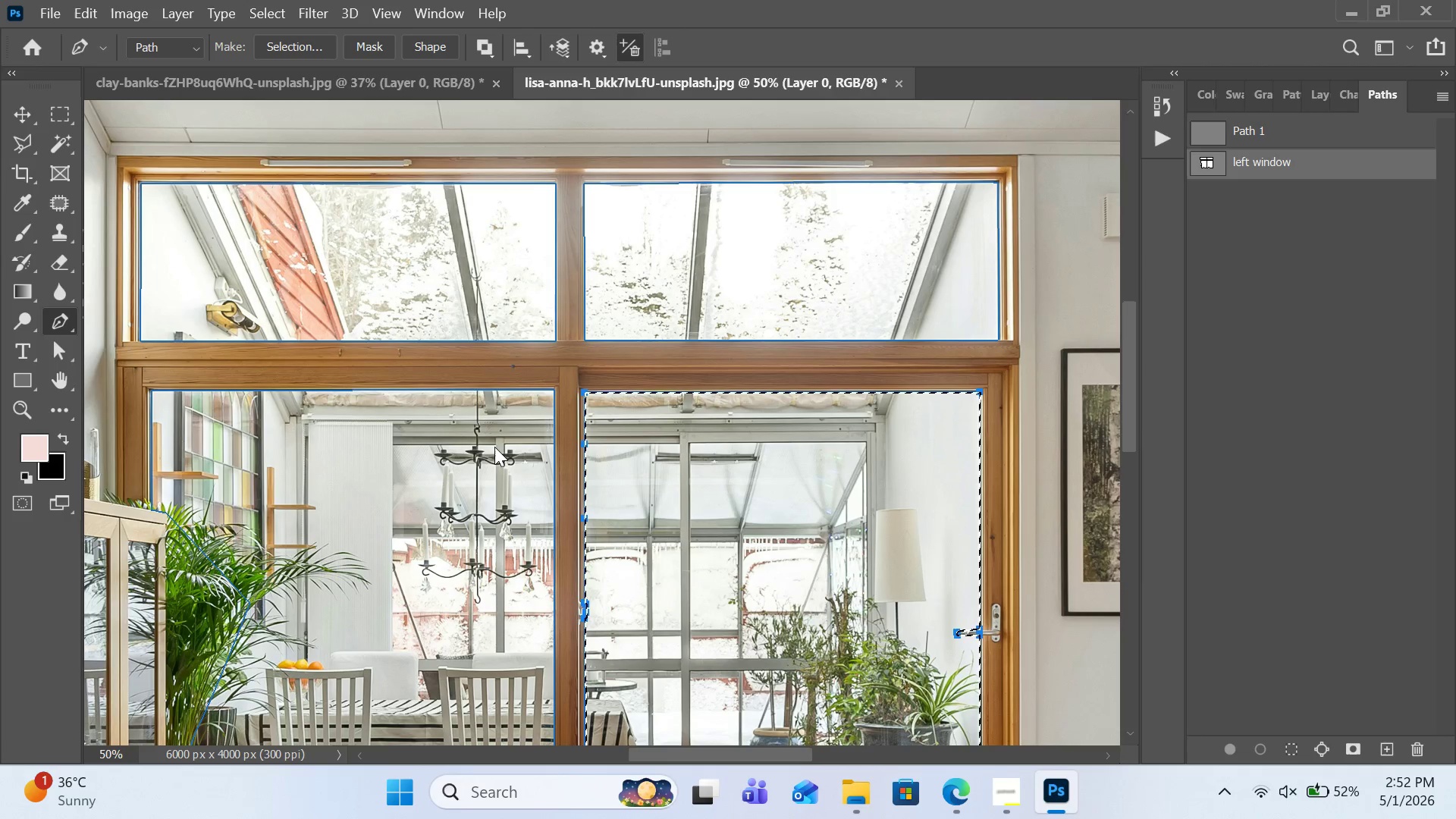 
right_click([494, 447])
 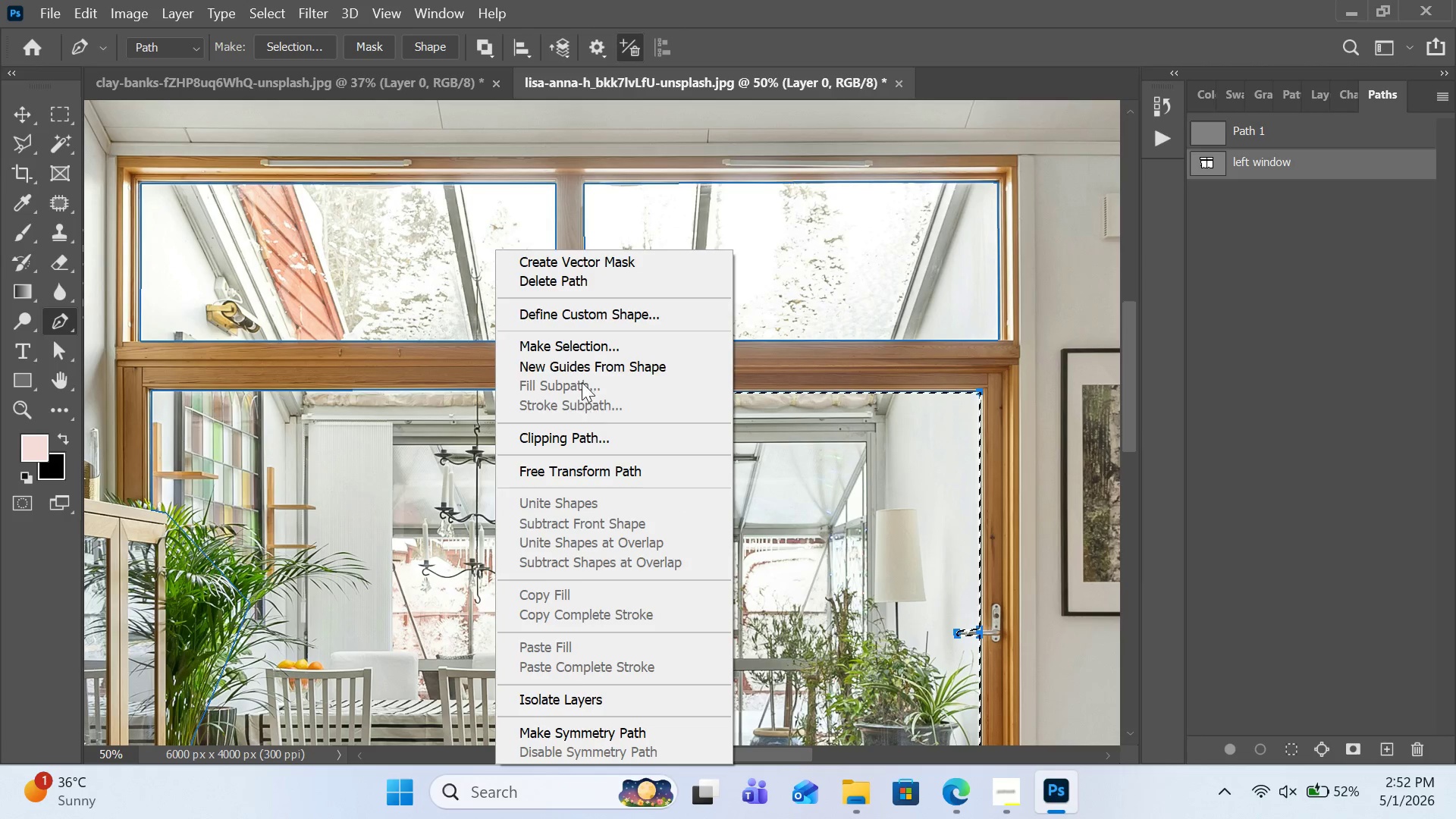 
left_click([585, 347])
 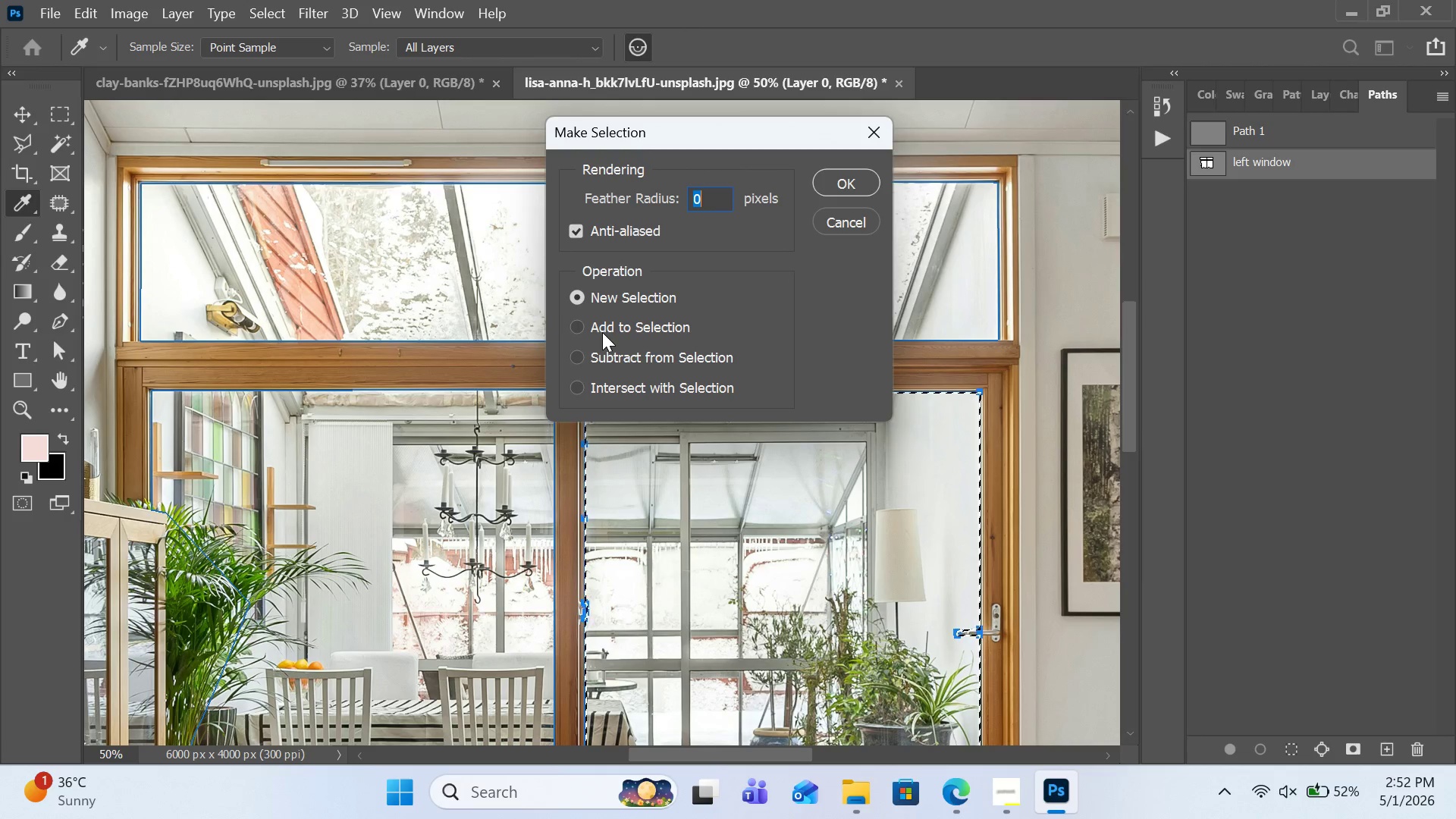 
left_click([602, 332])
 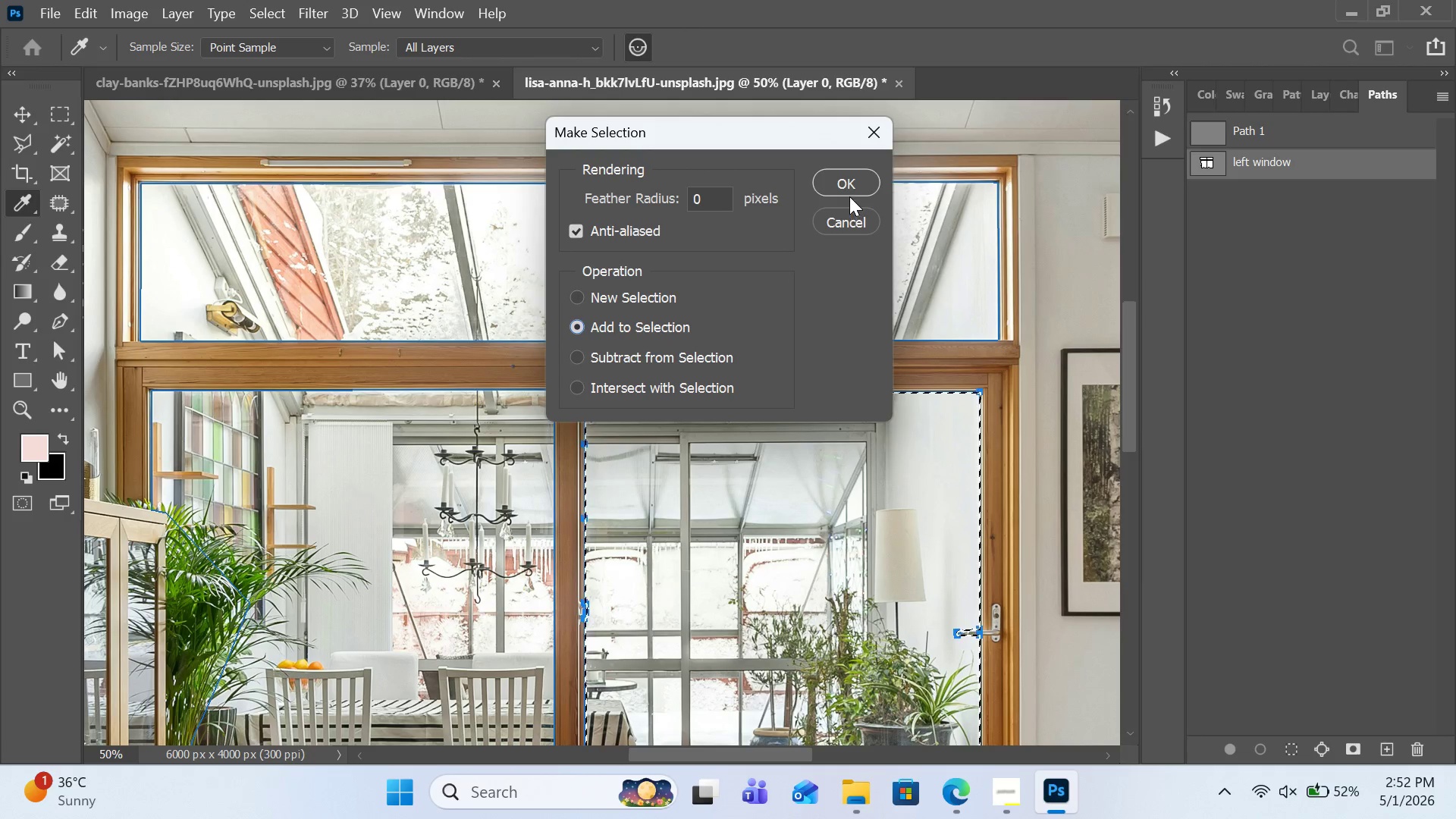 
left_click([849, 189])
 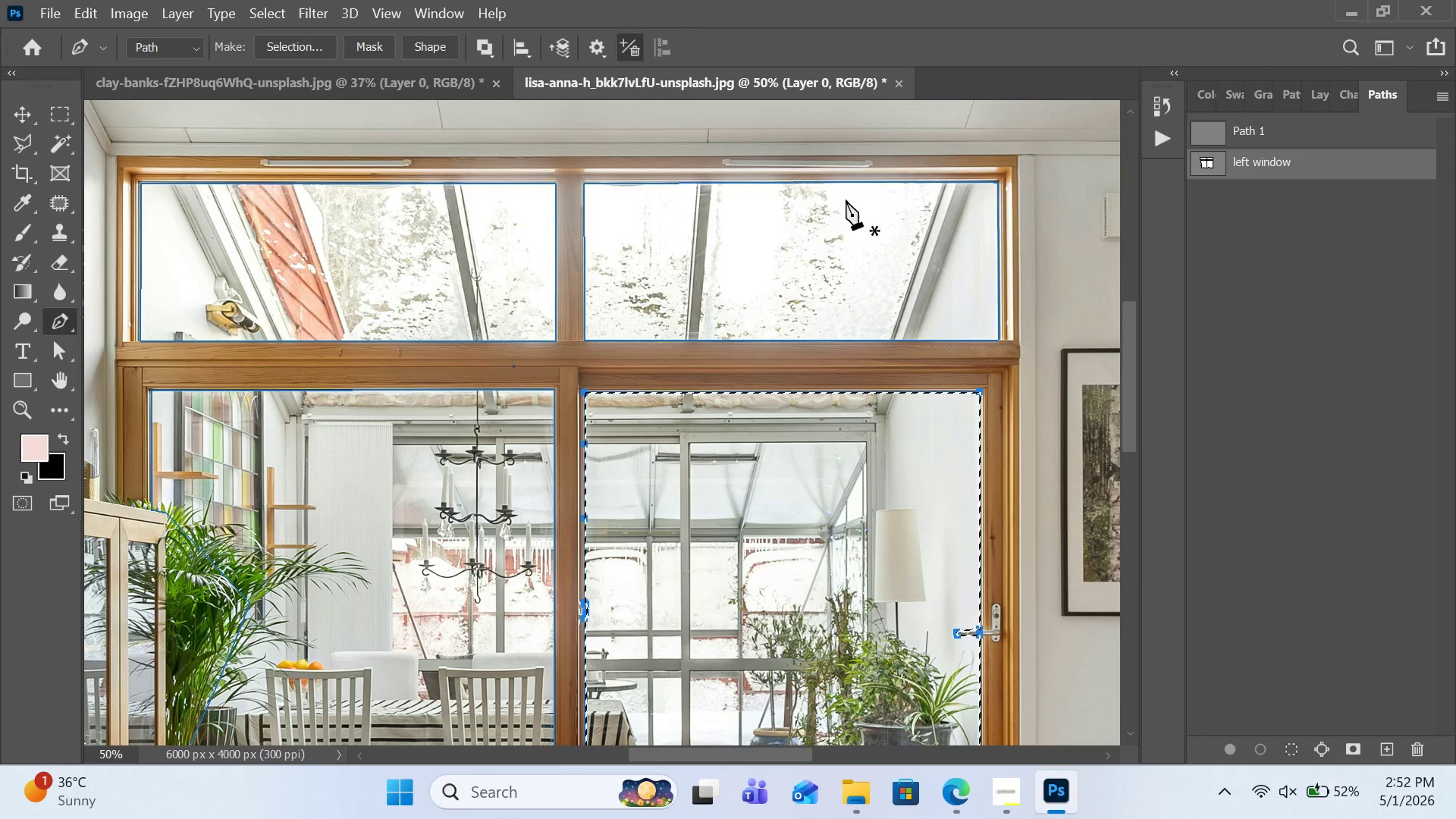 
scroll: coordinate [770, 422], scroll_direction: down, amount: 11.0
 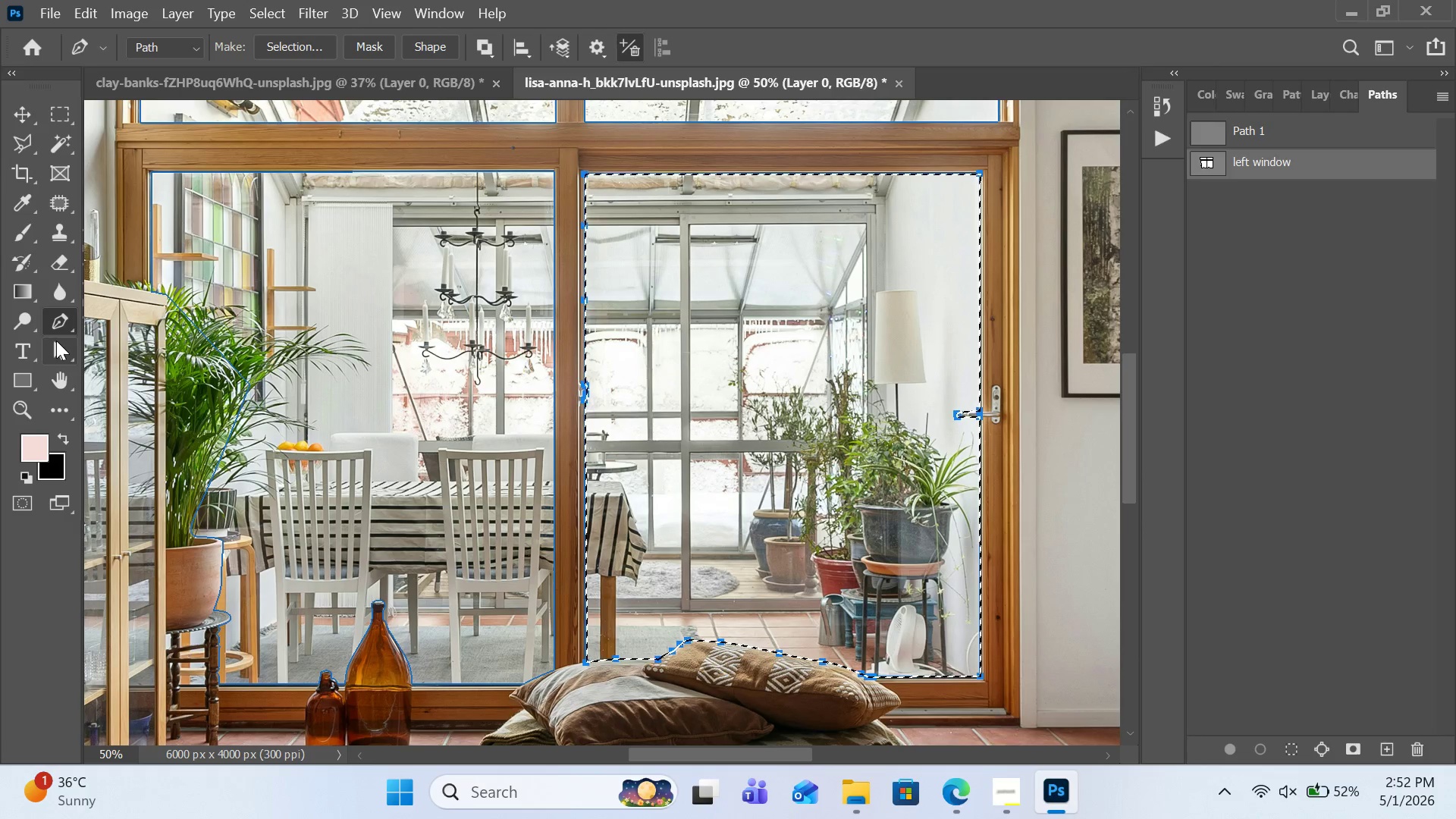 
double_click([310, 353])
 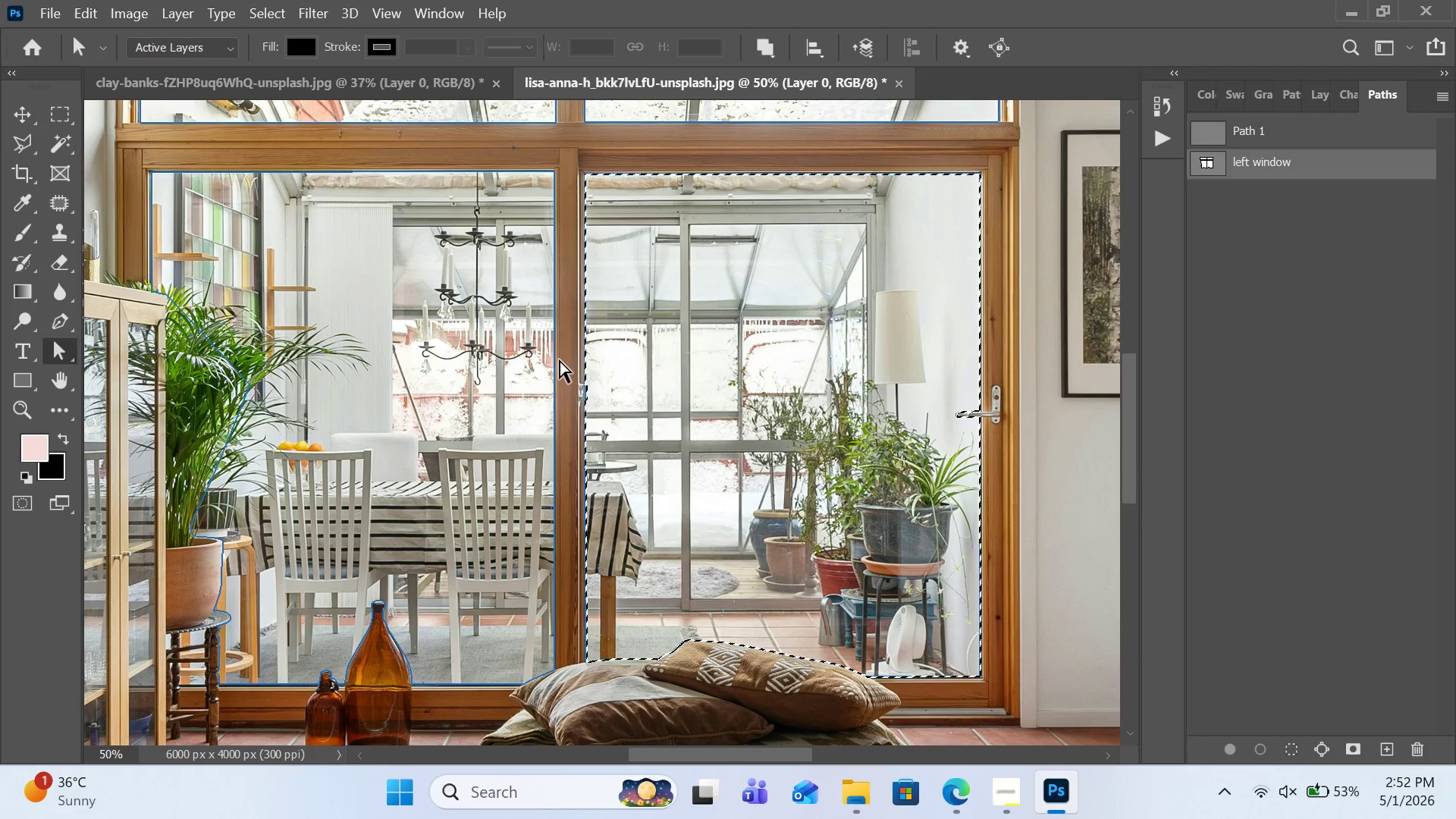 
left_click([554, 368])
 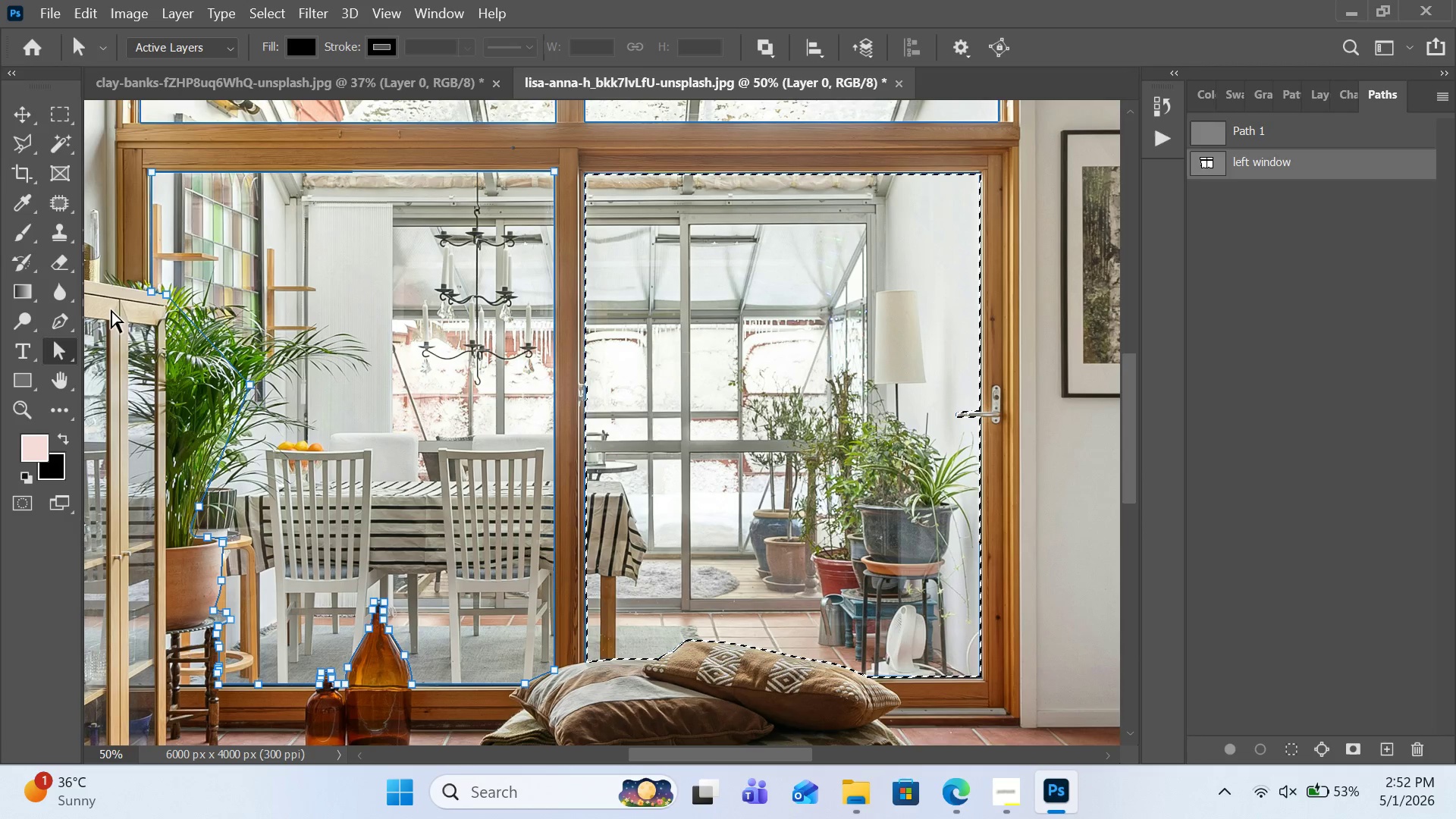 
left_click([58, 323])
 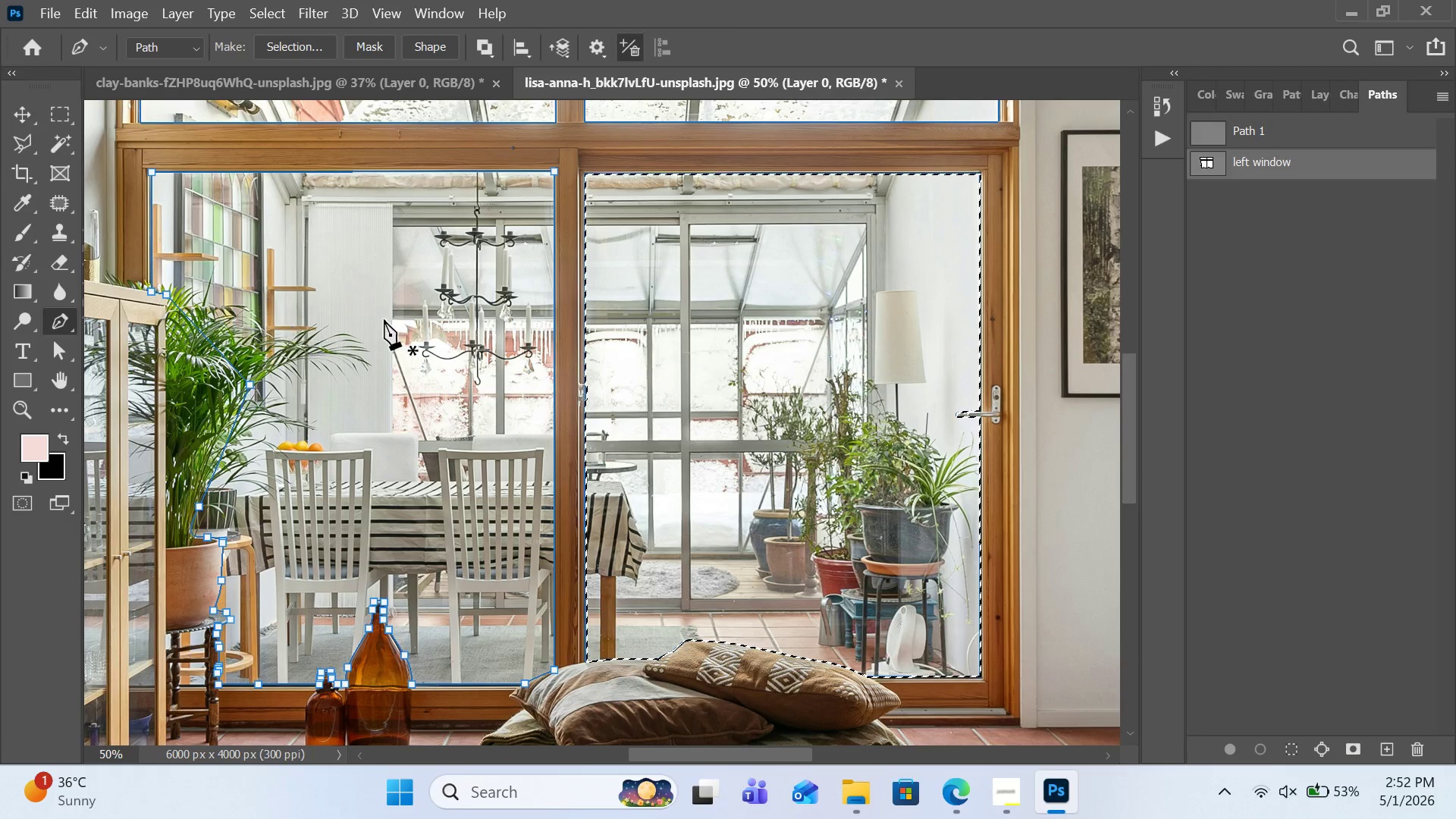 
right_click([390, 318])
 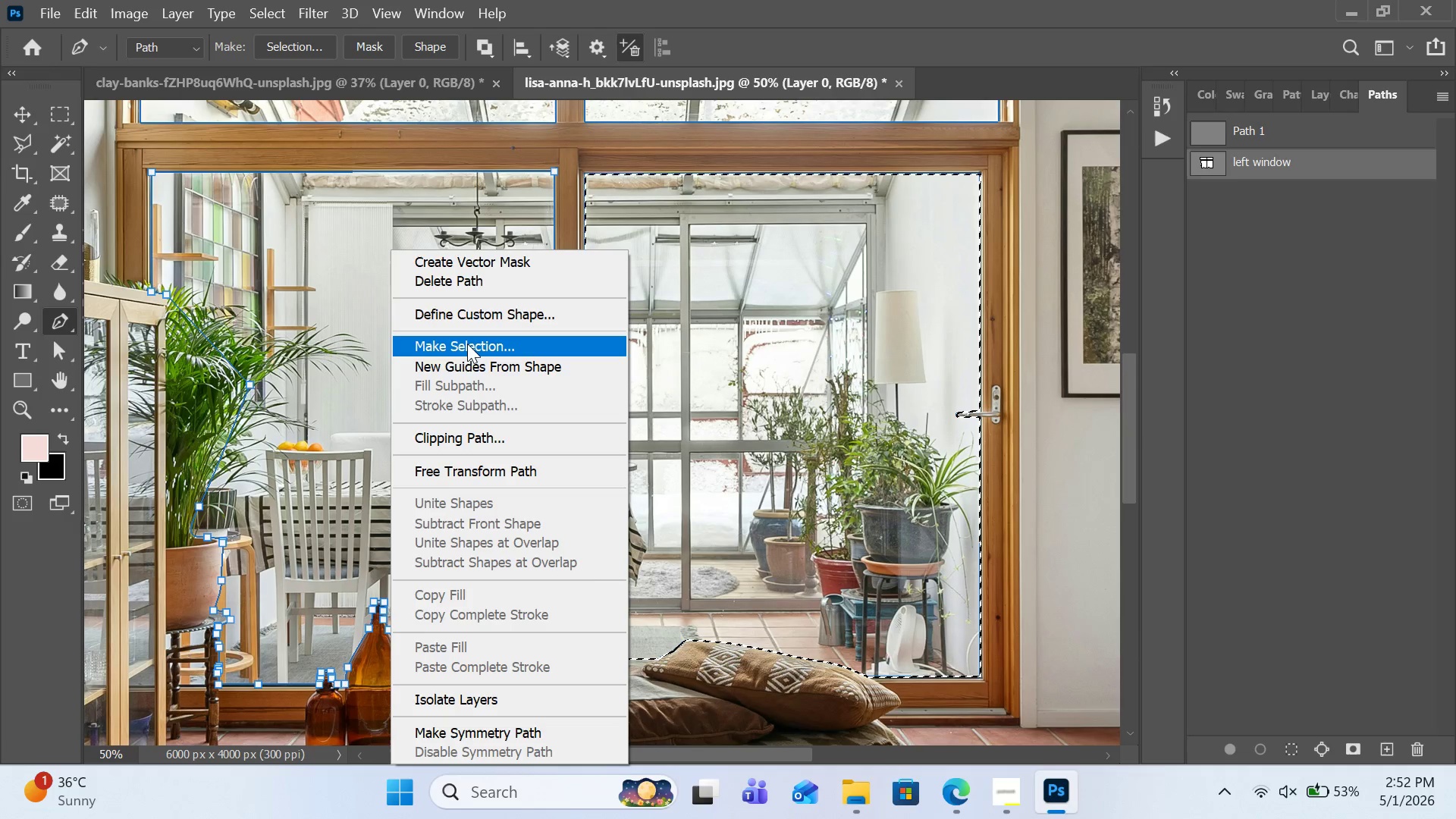 
left_click([467, 344])
 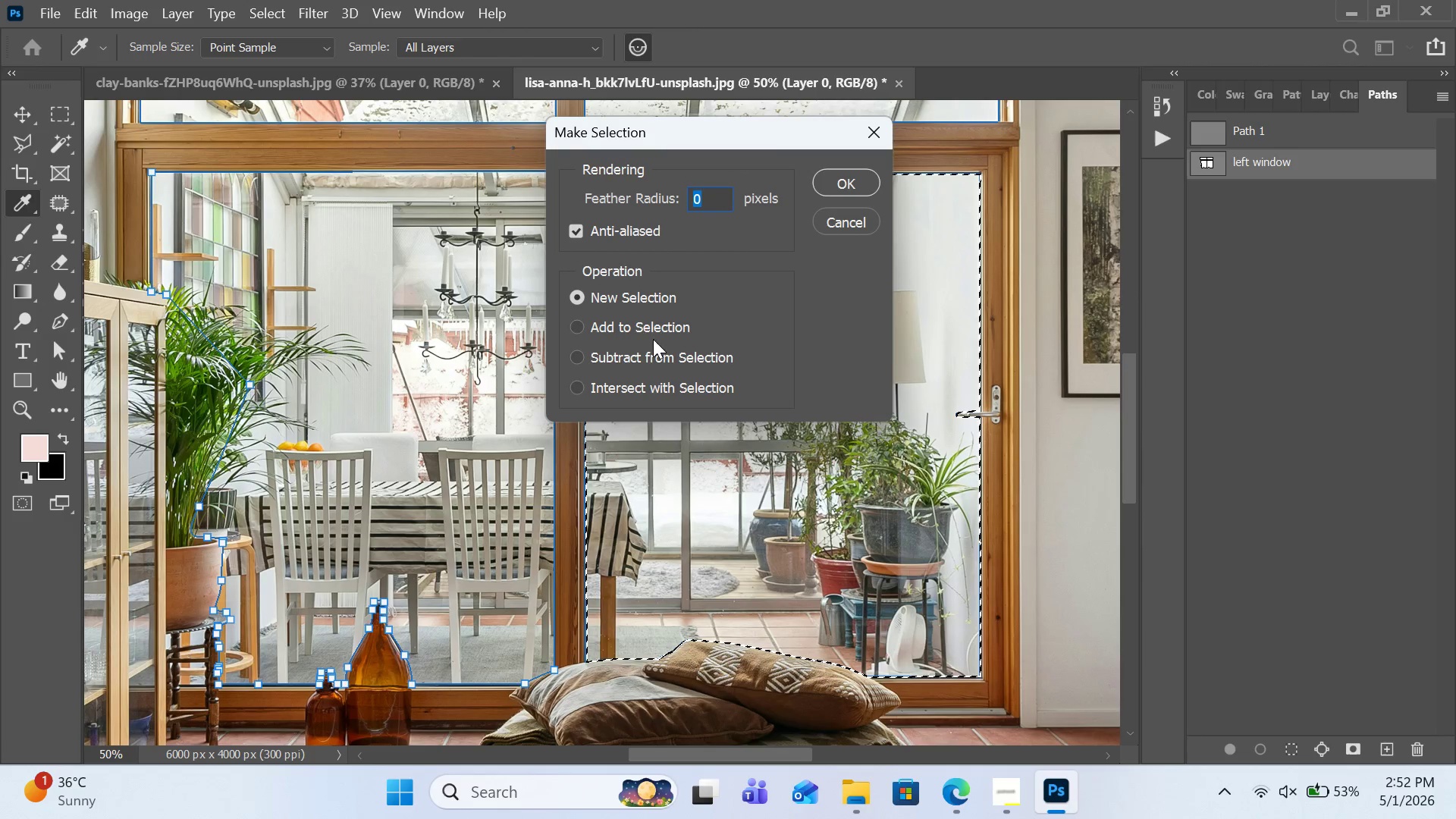 
left_click([648, 325])
 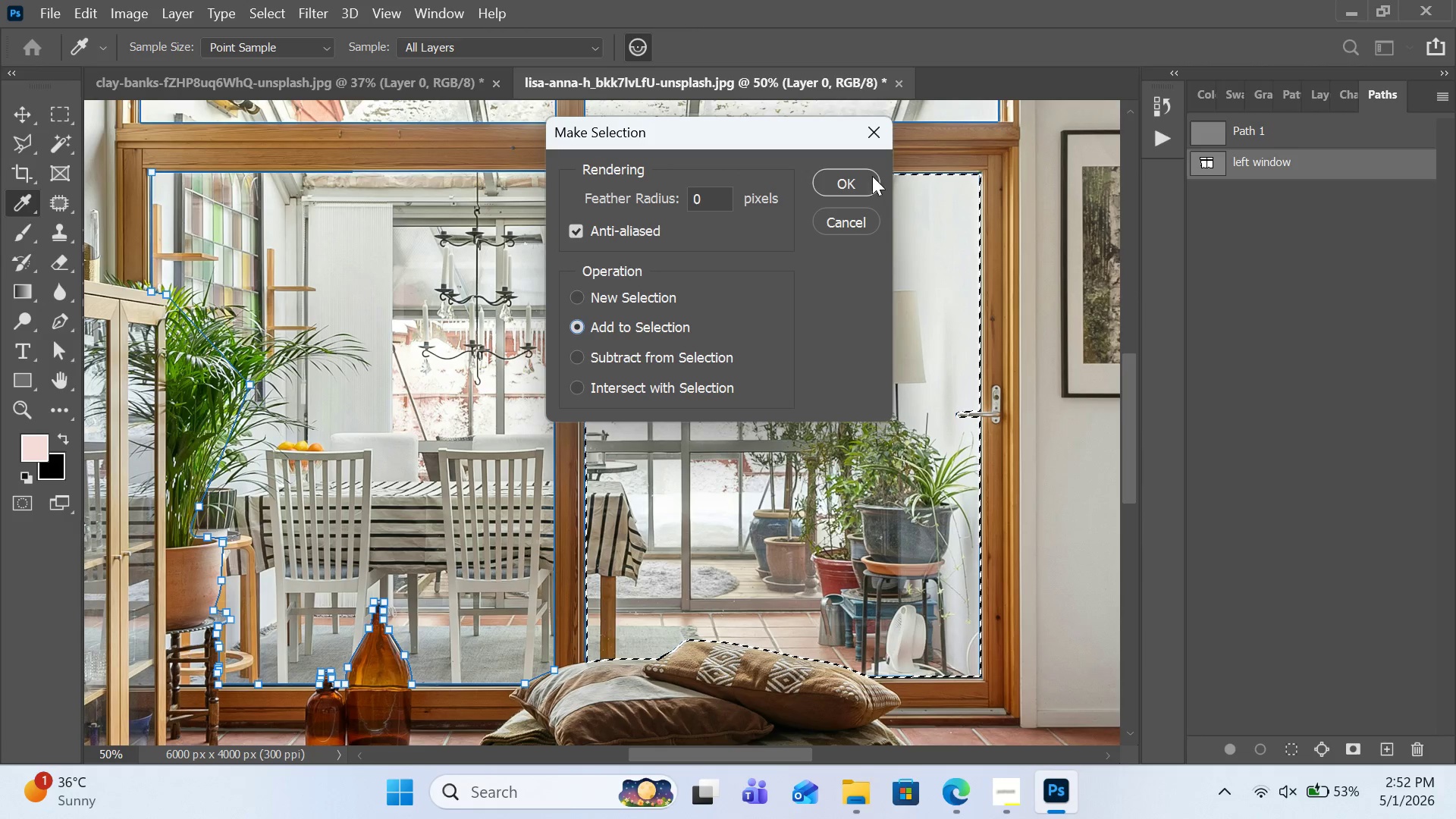 
left_click([833, 177])
 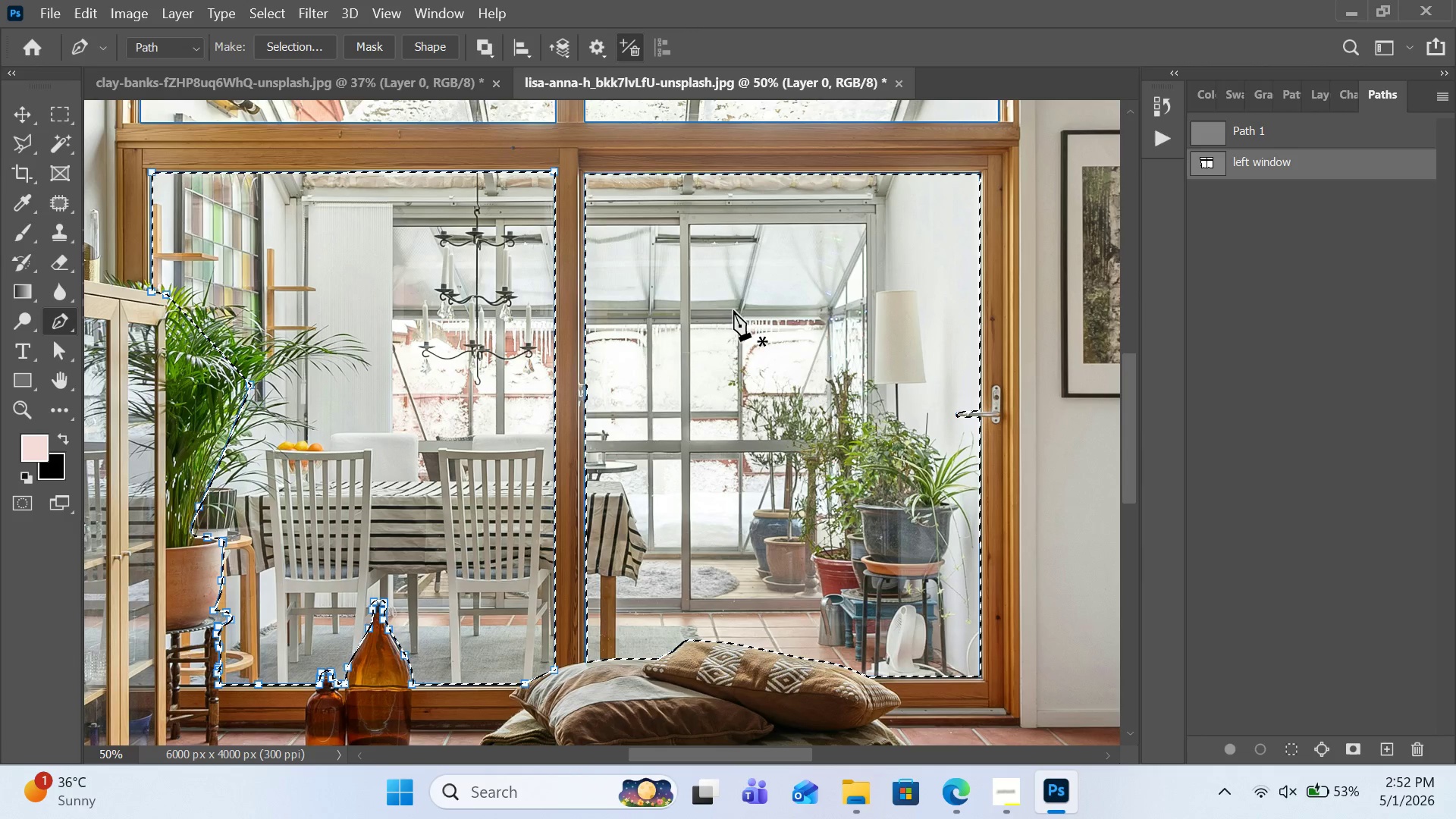 
scroll: coordinate [733, 310], scroll_direction: up, amount: 1.0
 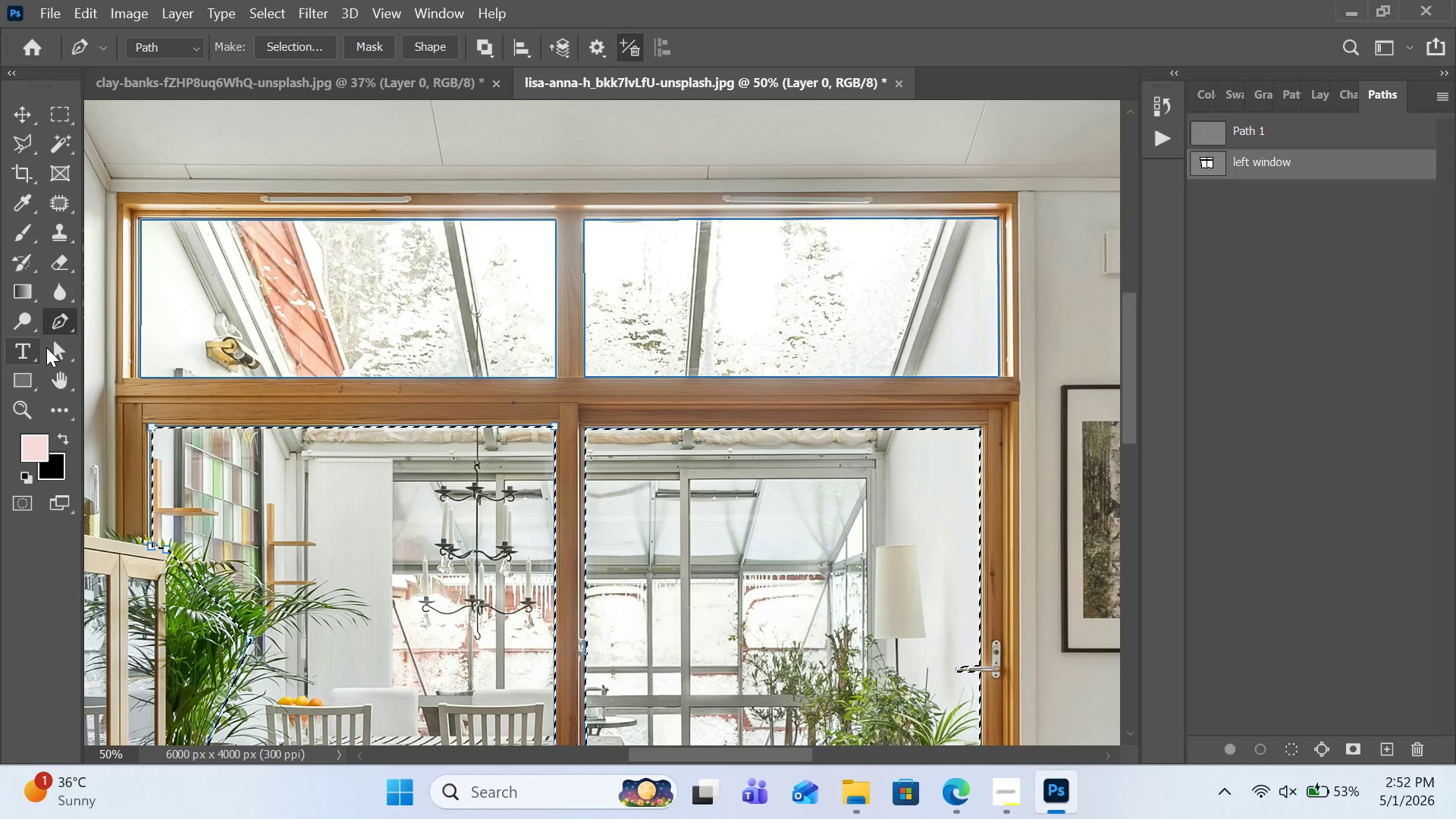 
double_click([243, 331])
 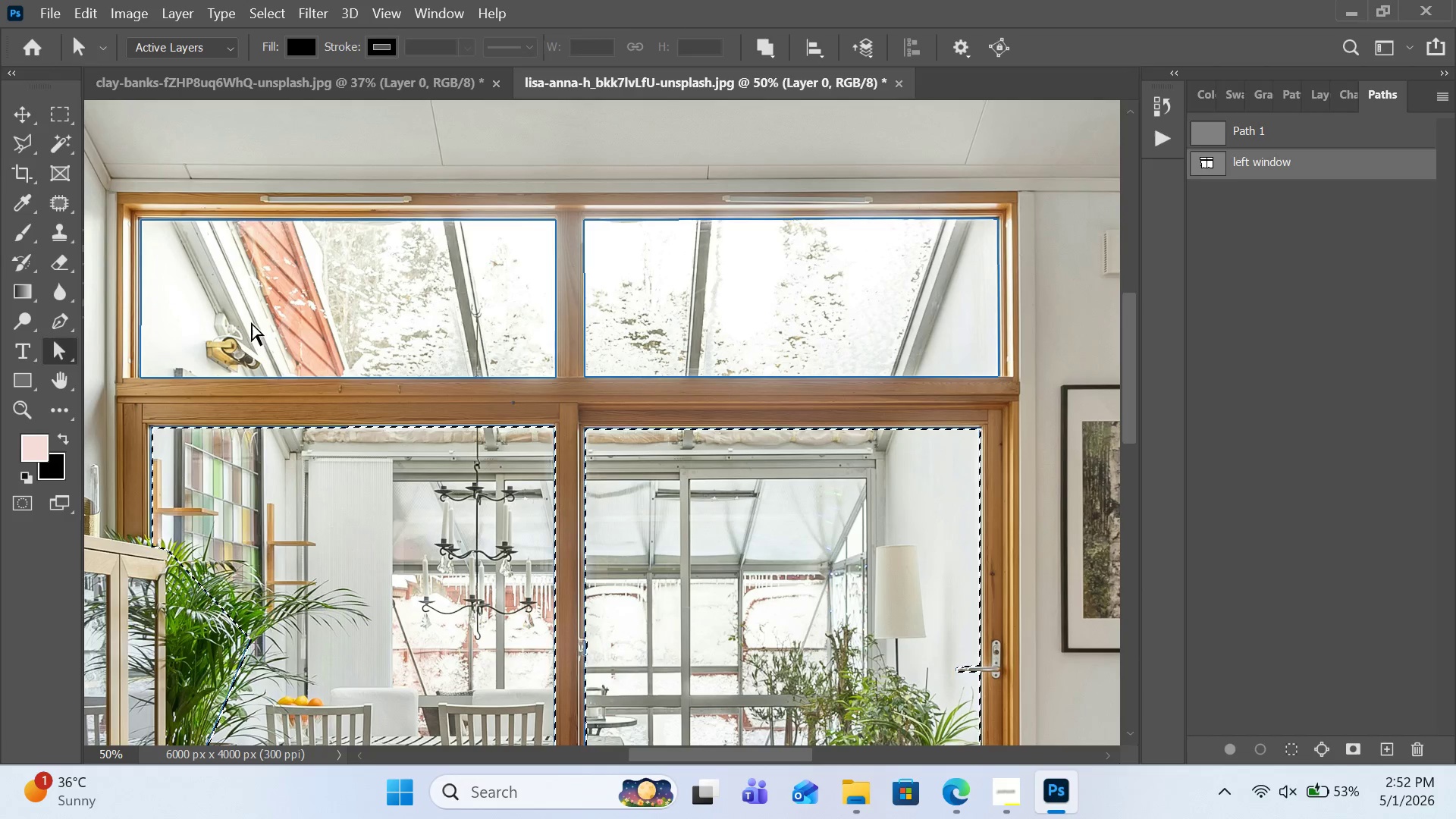 
left_click([251, 322])
 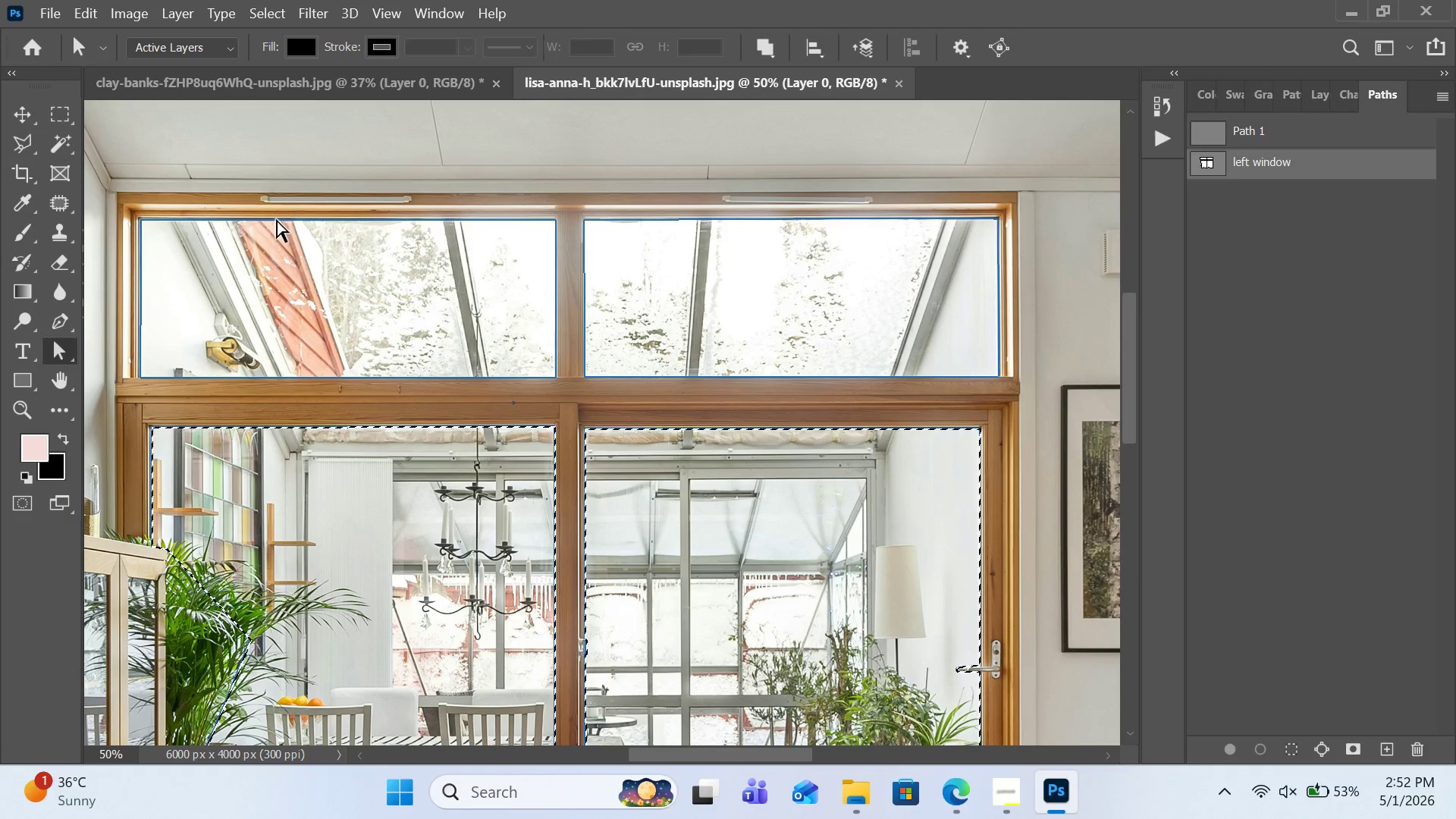 
left_click([276, 218])
 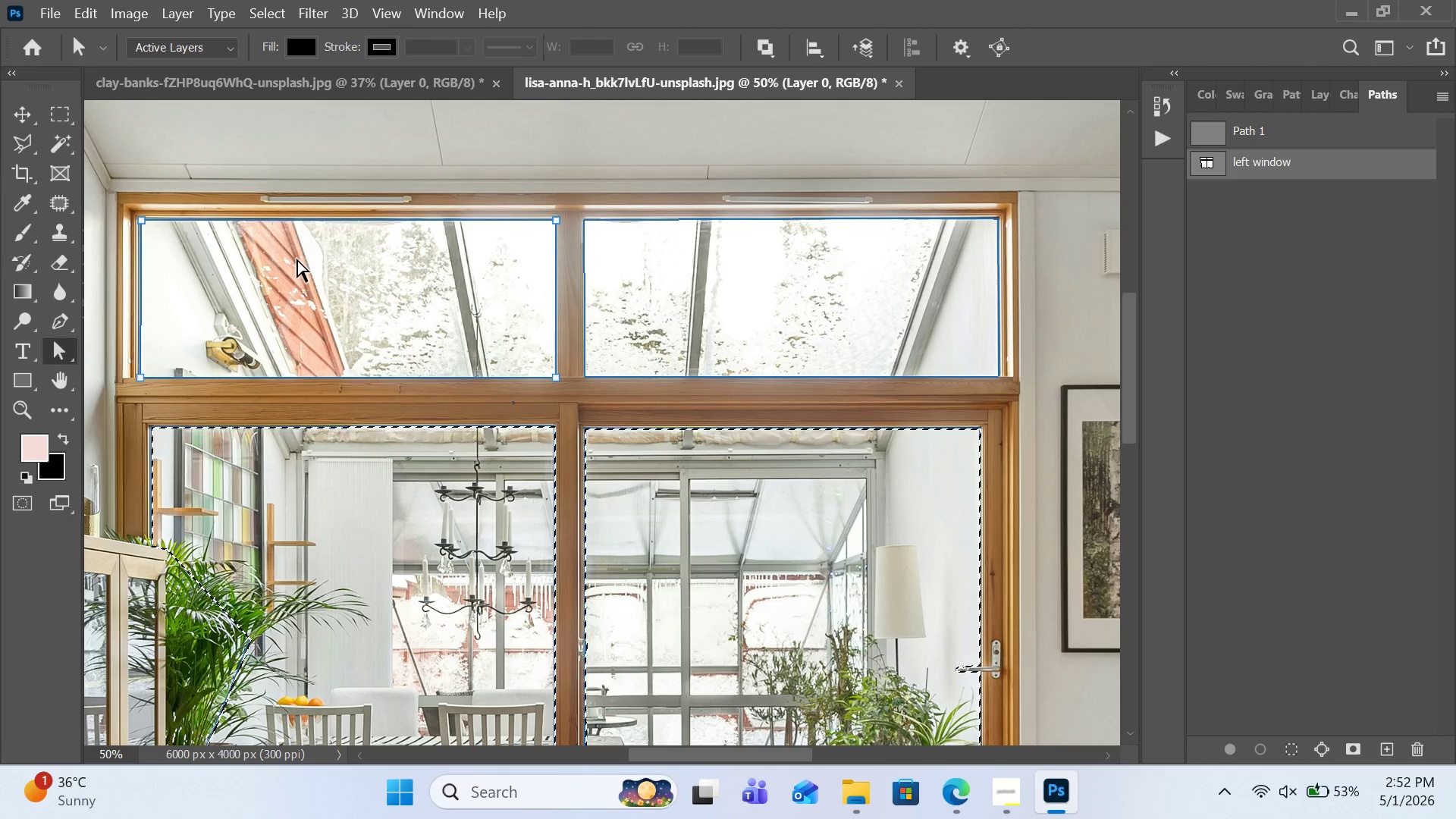 
double_click([297, 259])
 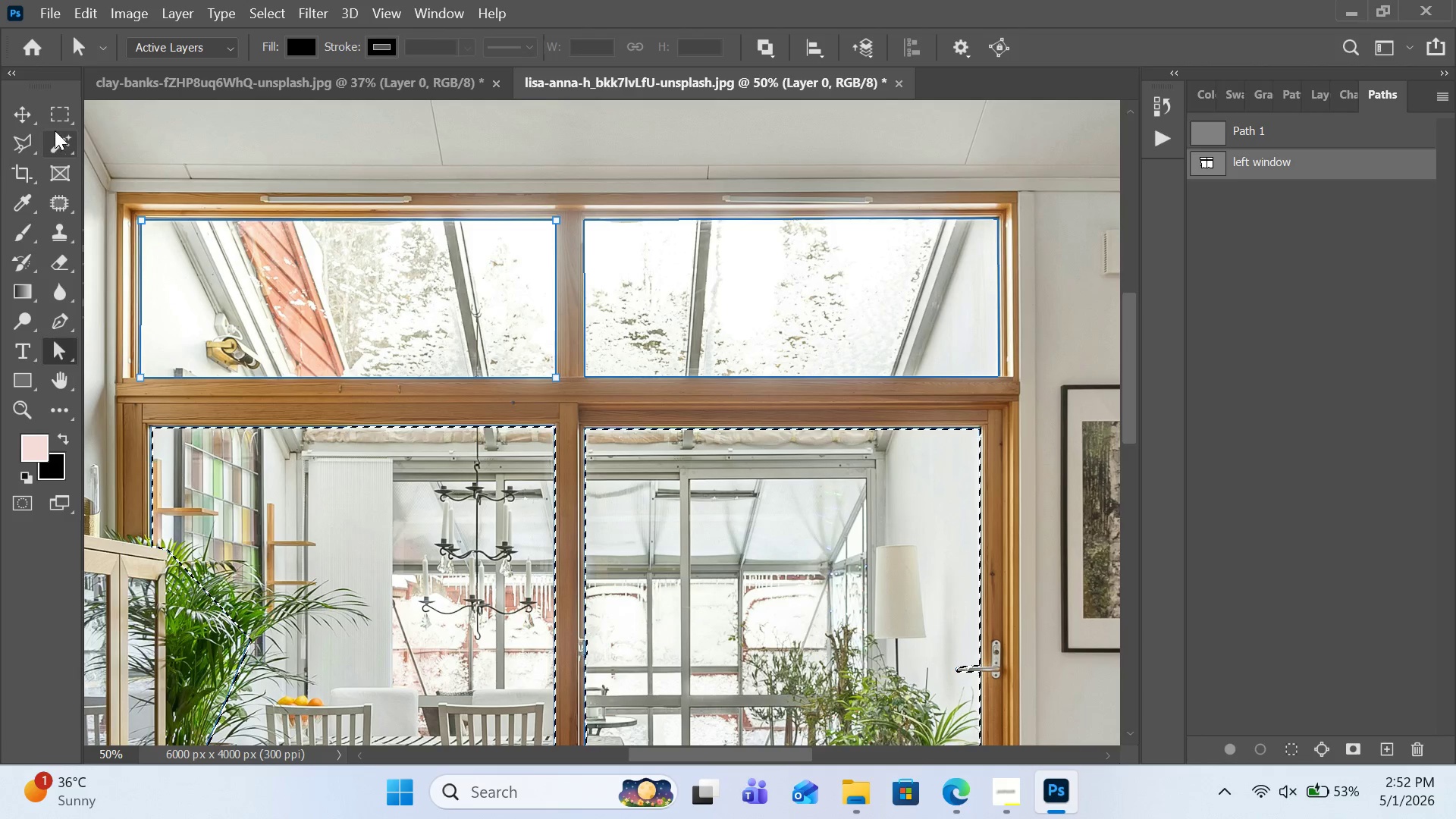 
left_click([64, 312])
 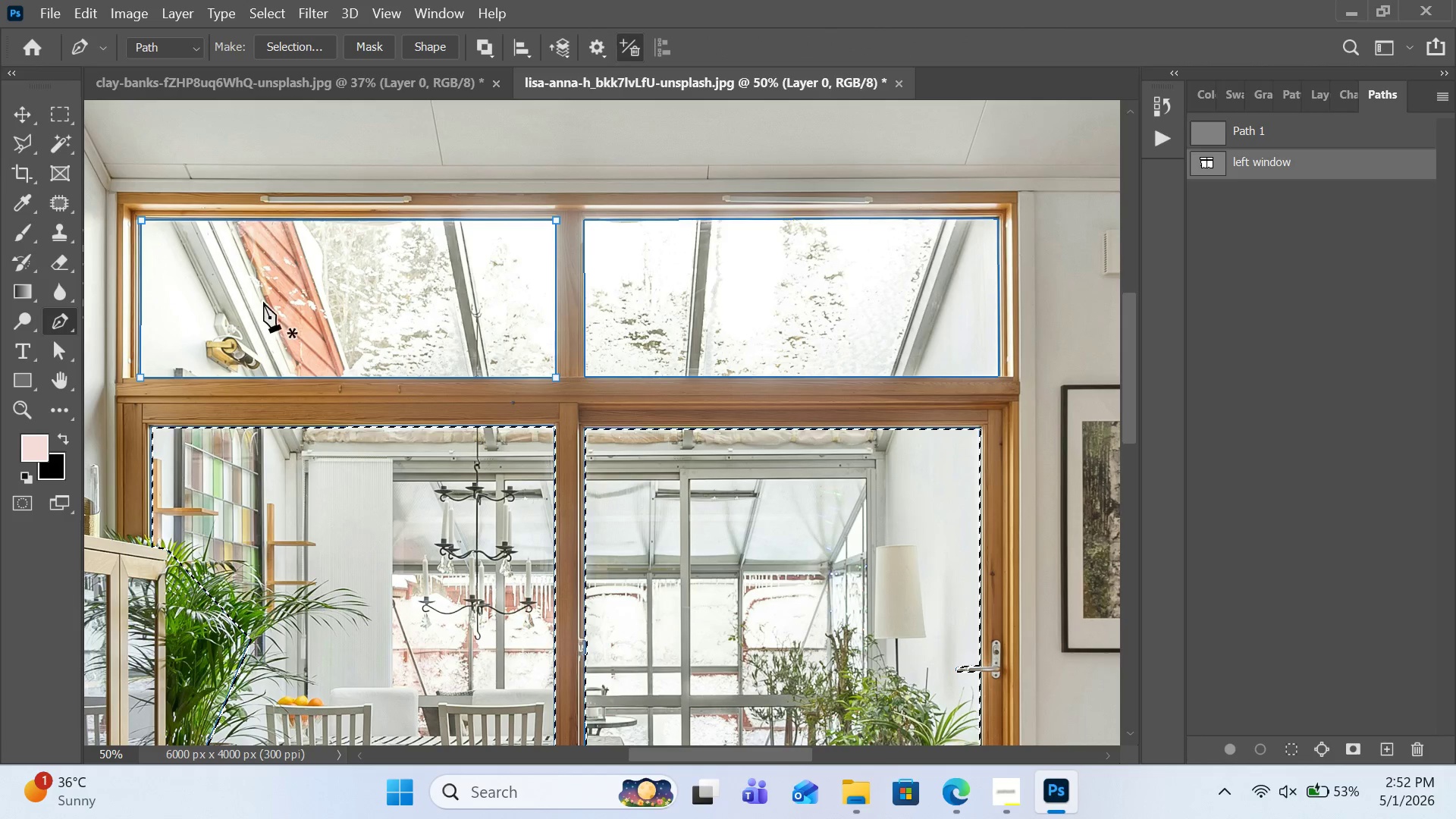 
right_click([264, 300])
 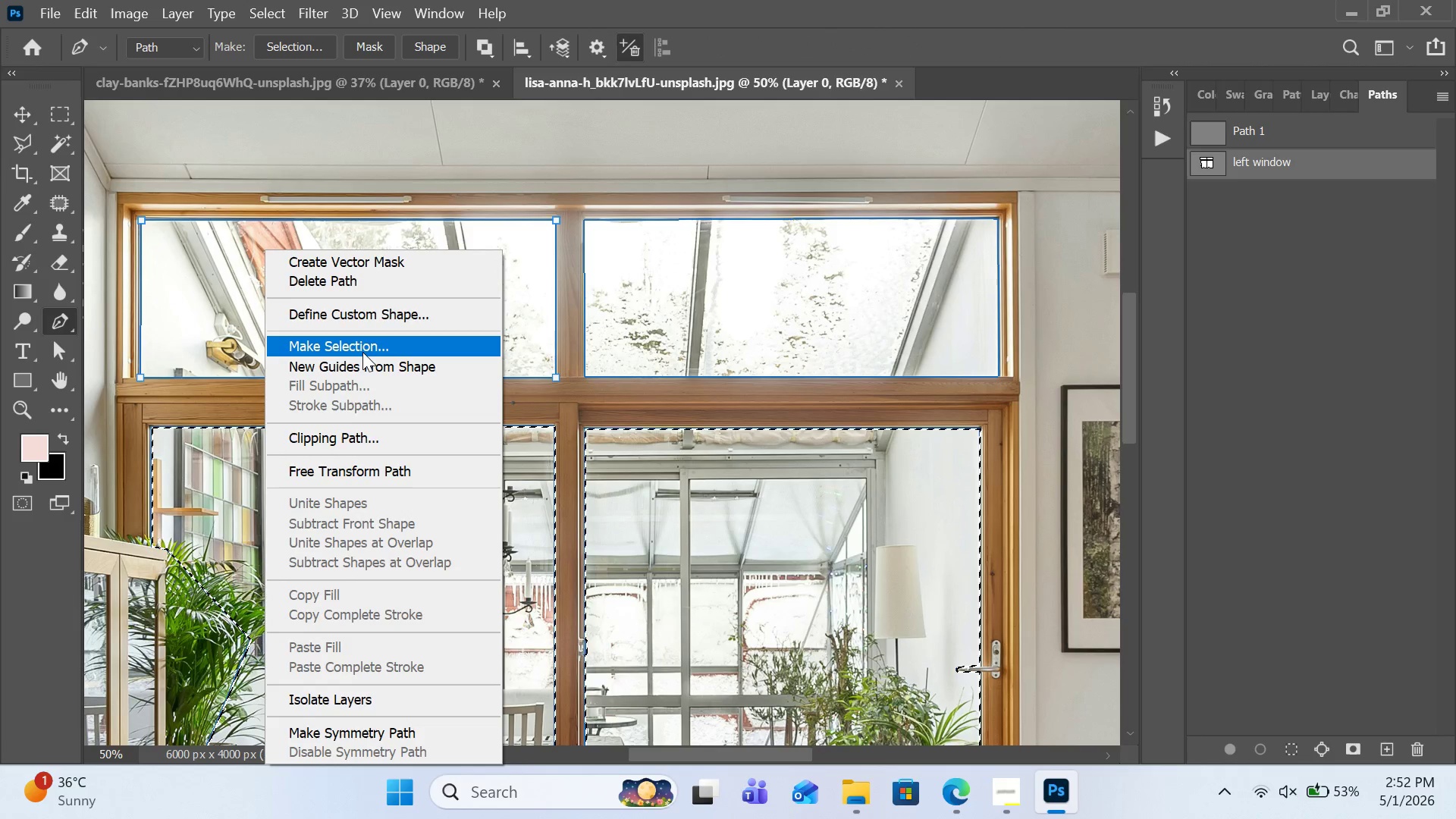 
left_click([362, 352])
 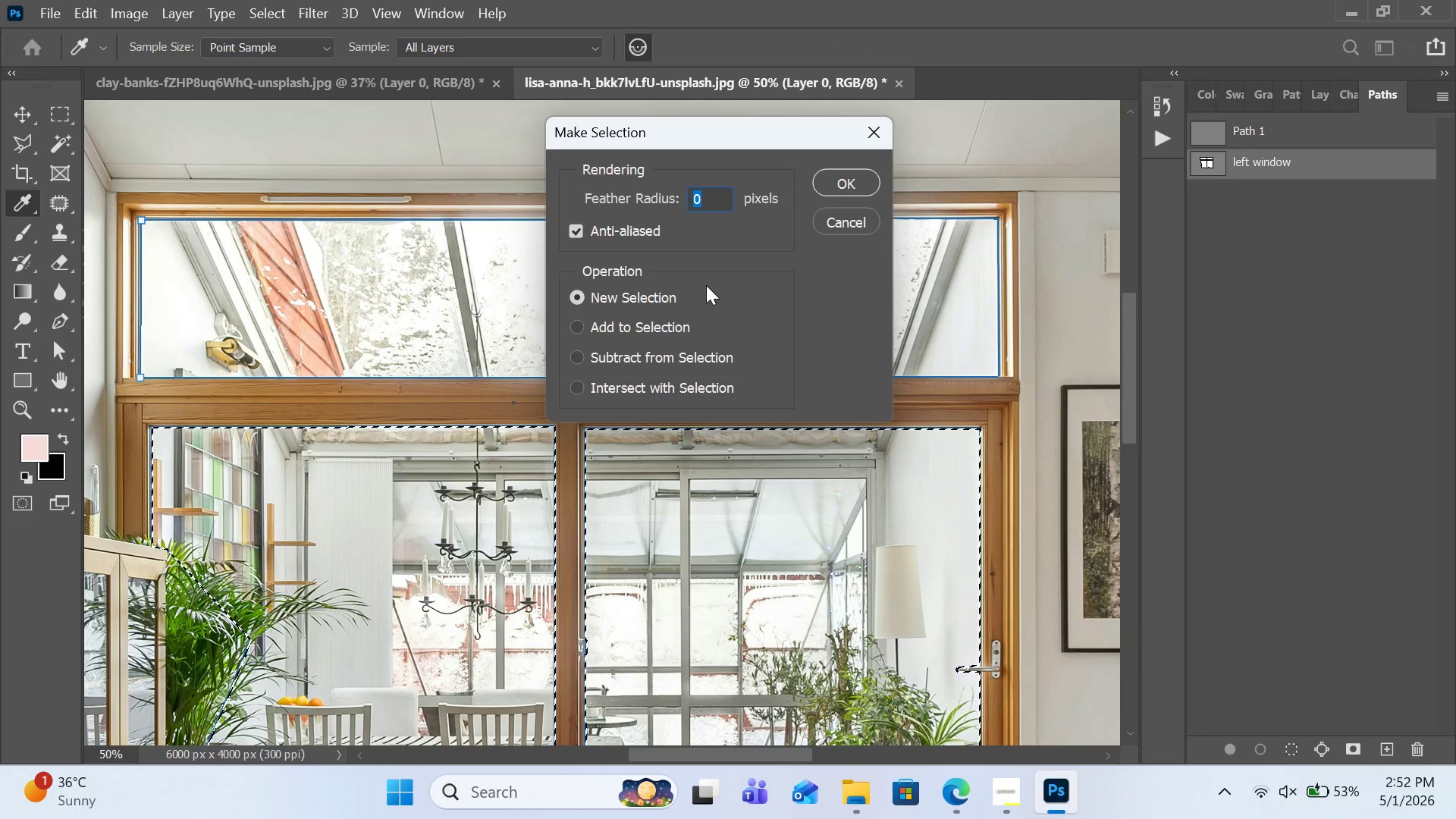 
left_click([632, 322])
 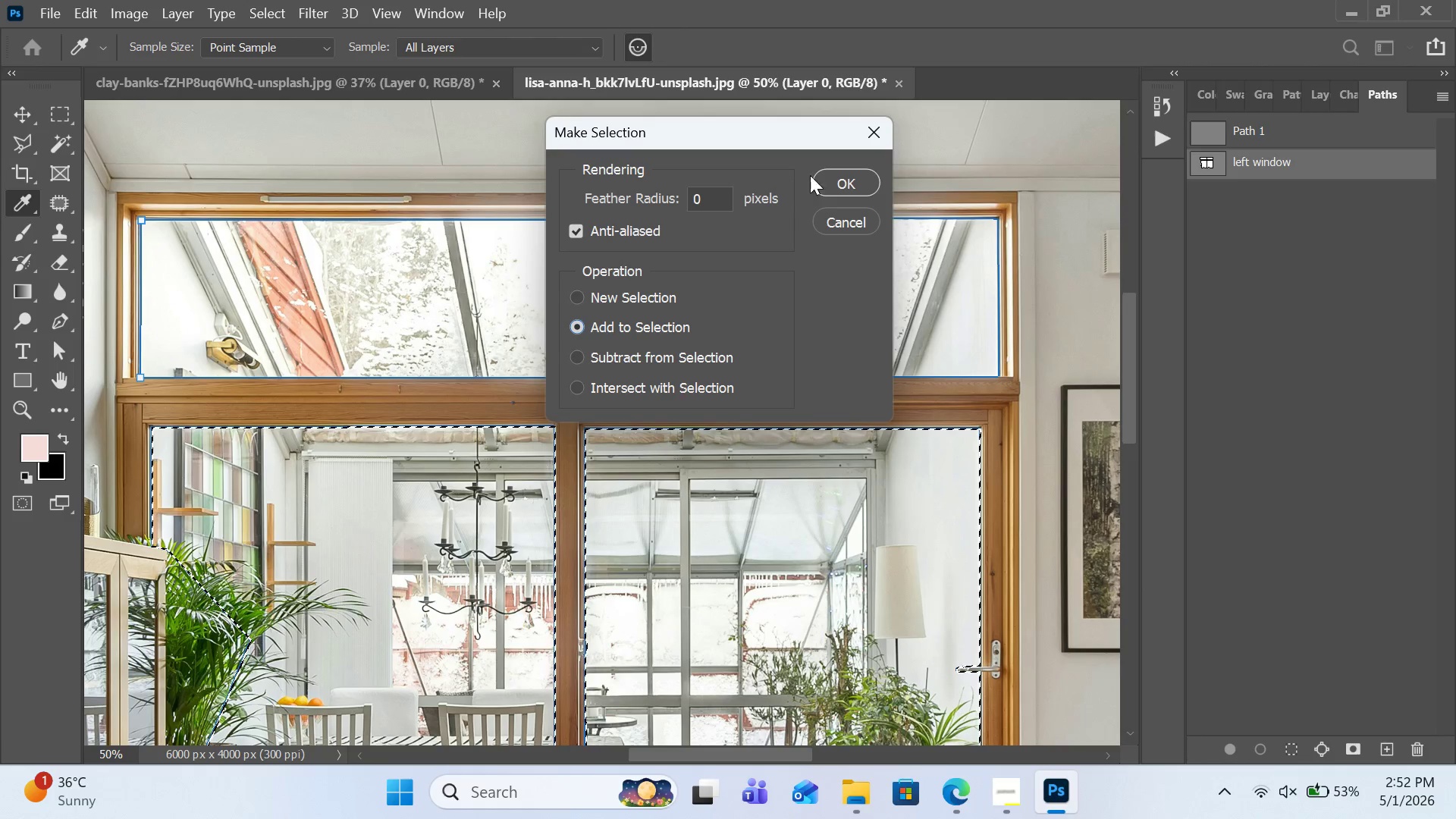 
left_click([836, 174])
 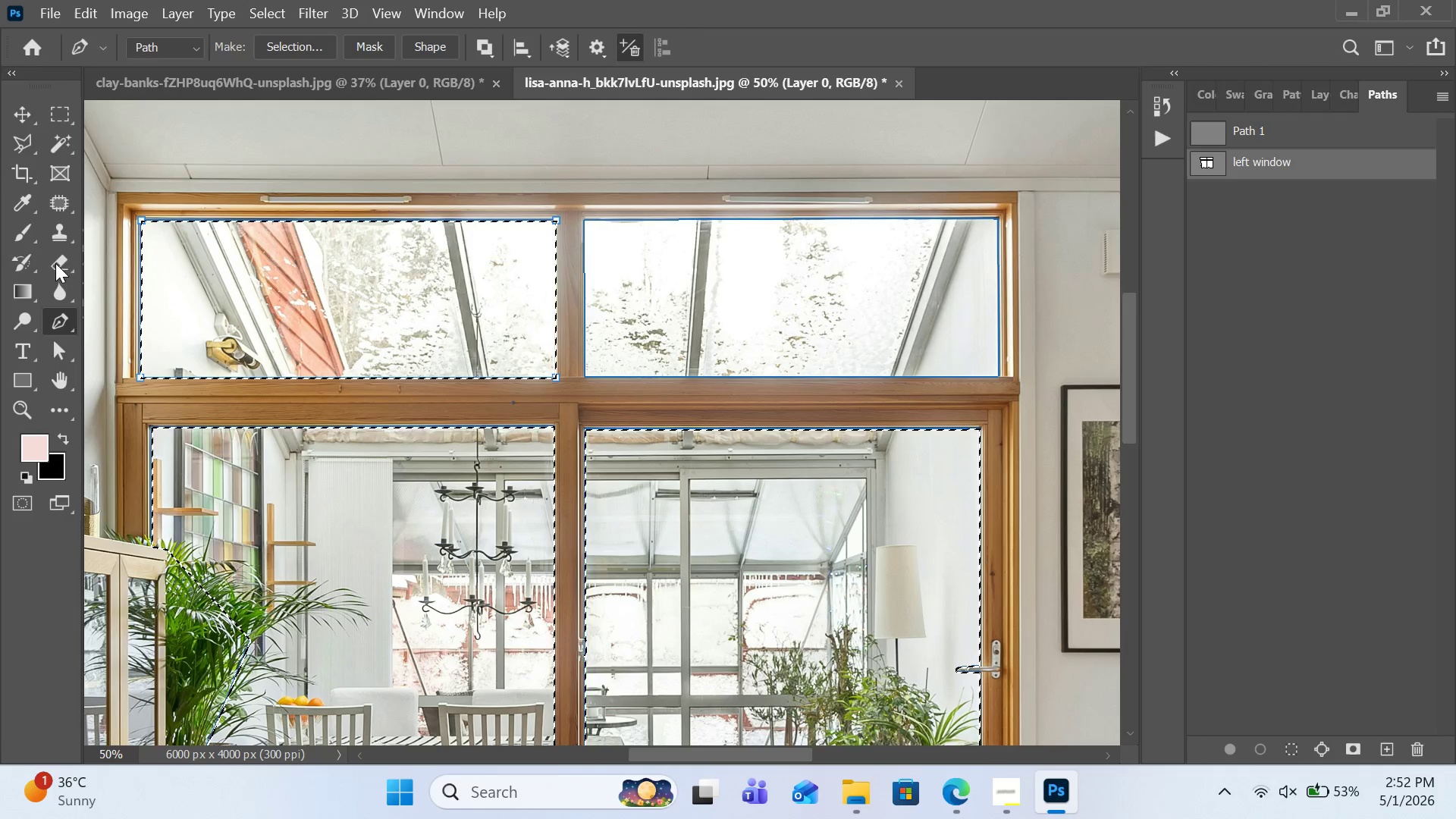 
left_click([57, 345])
 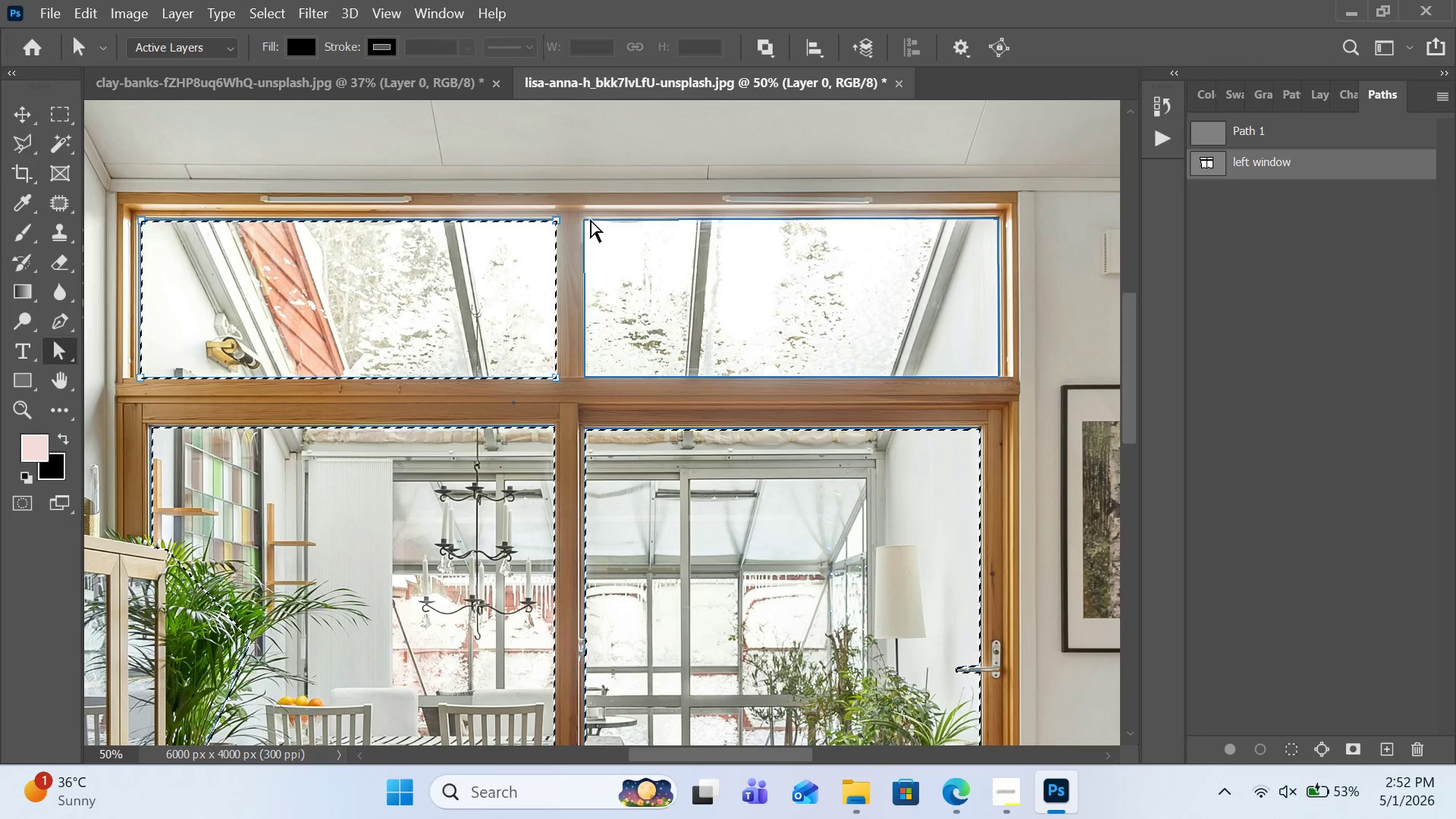 
left_click([589, 219])